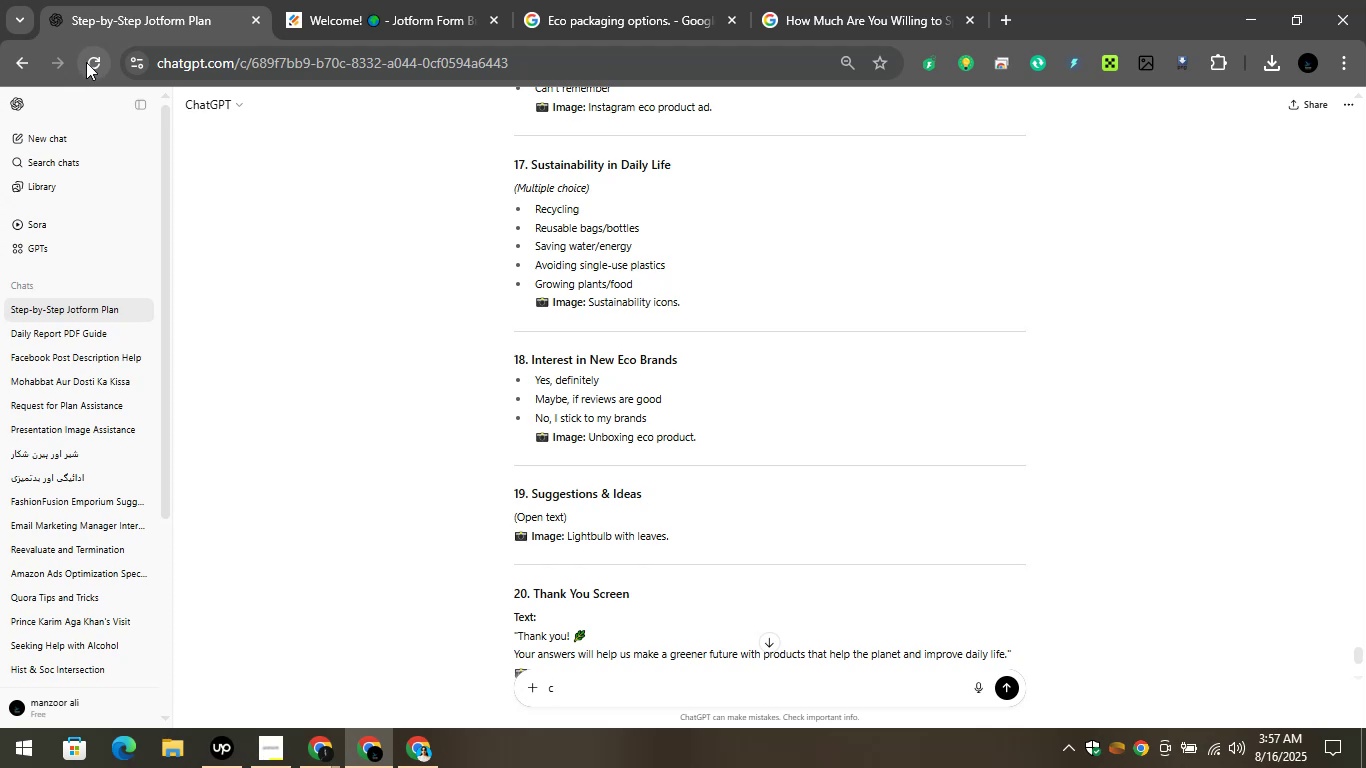 
wait(12.73)
 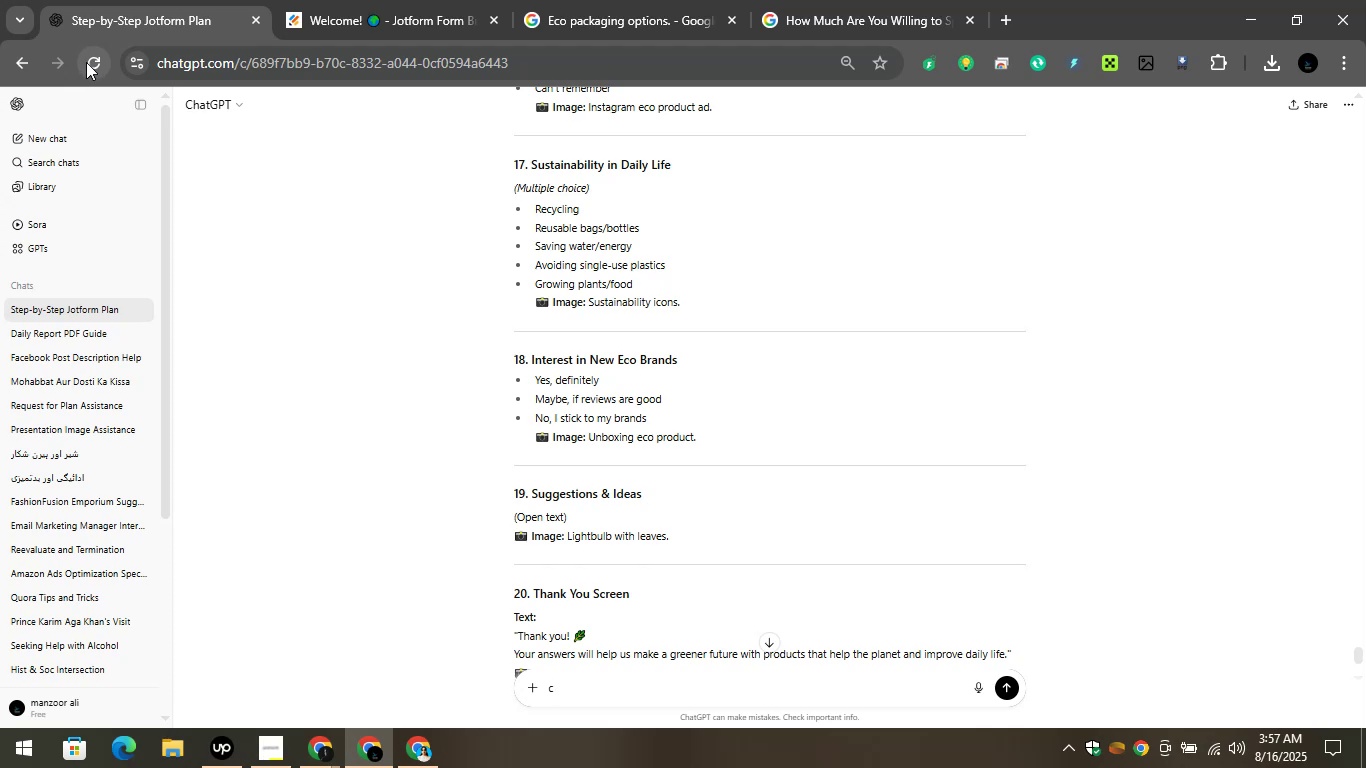 
scroll: coordinate [496, 440], scroll_direction: down, amount: 3.0
 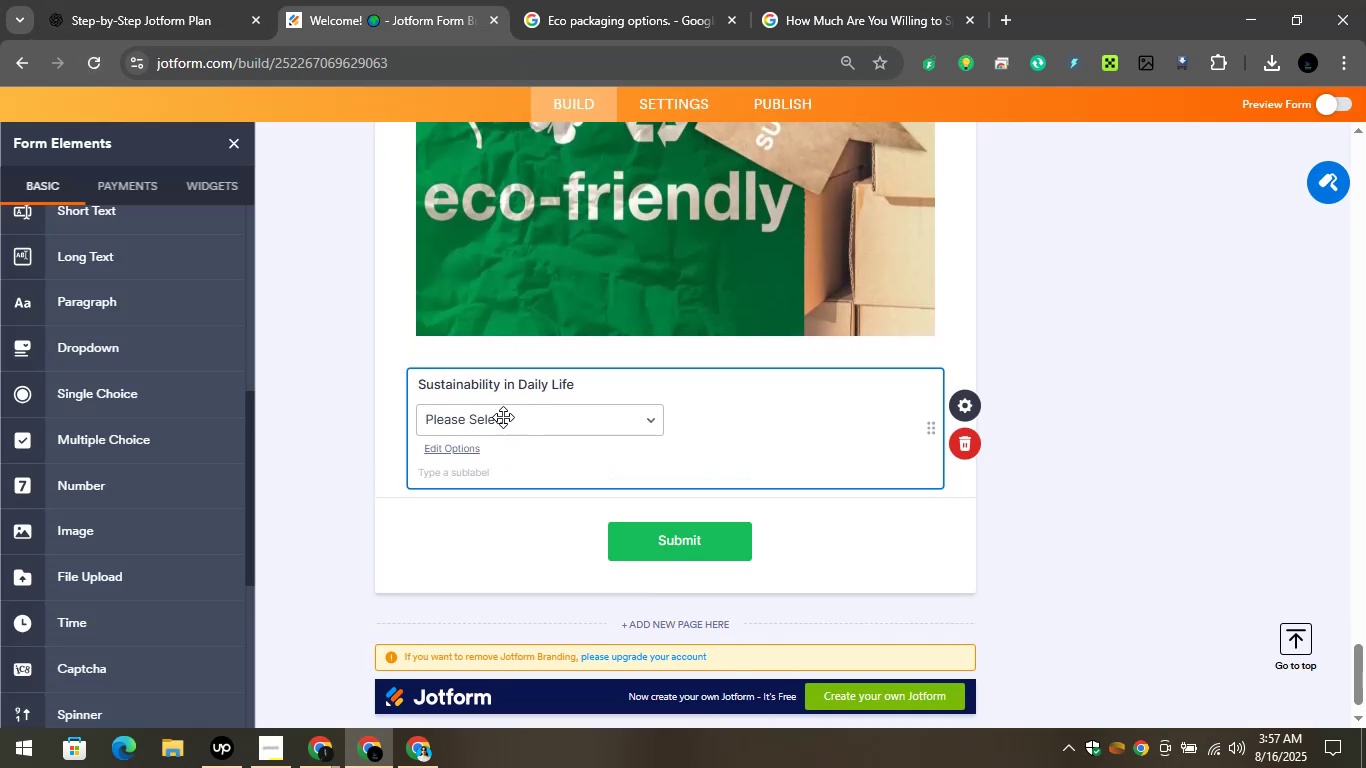 
key(Control+V)
 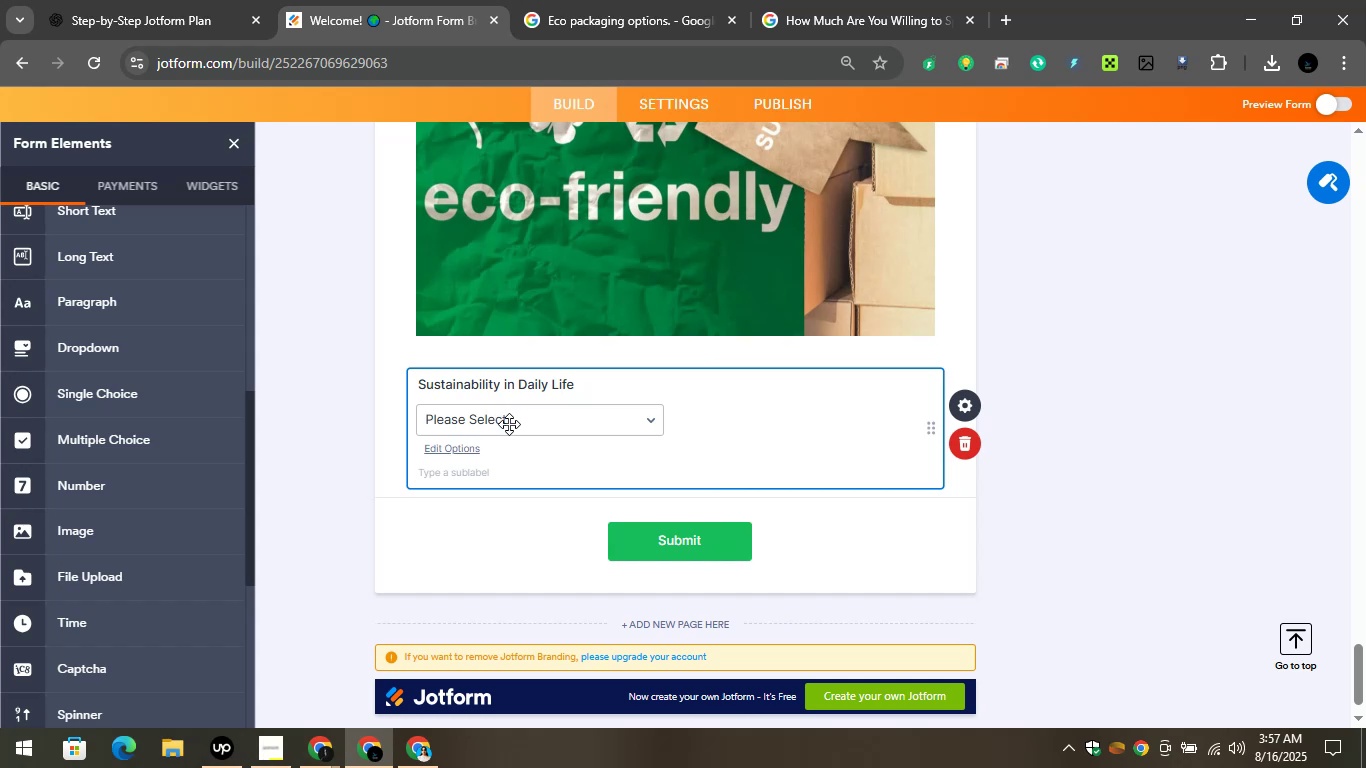 
left_click([509, 426])
 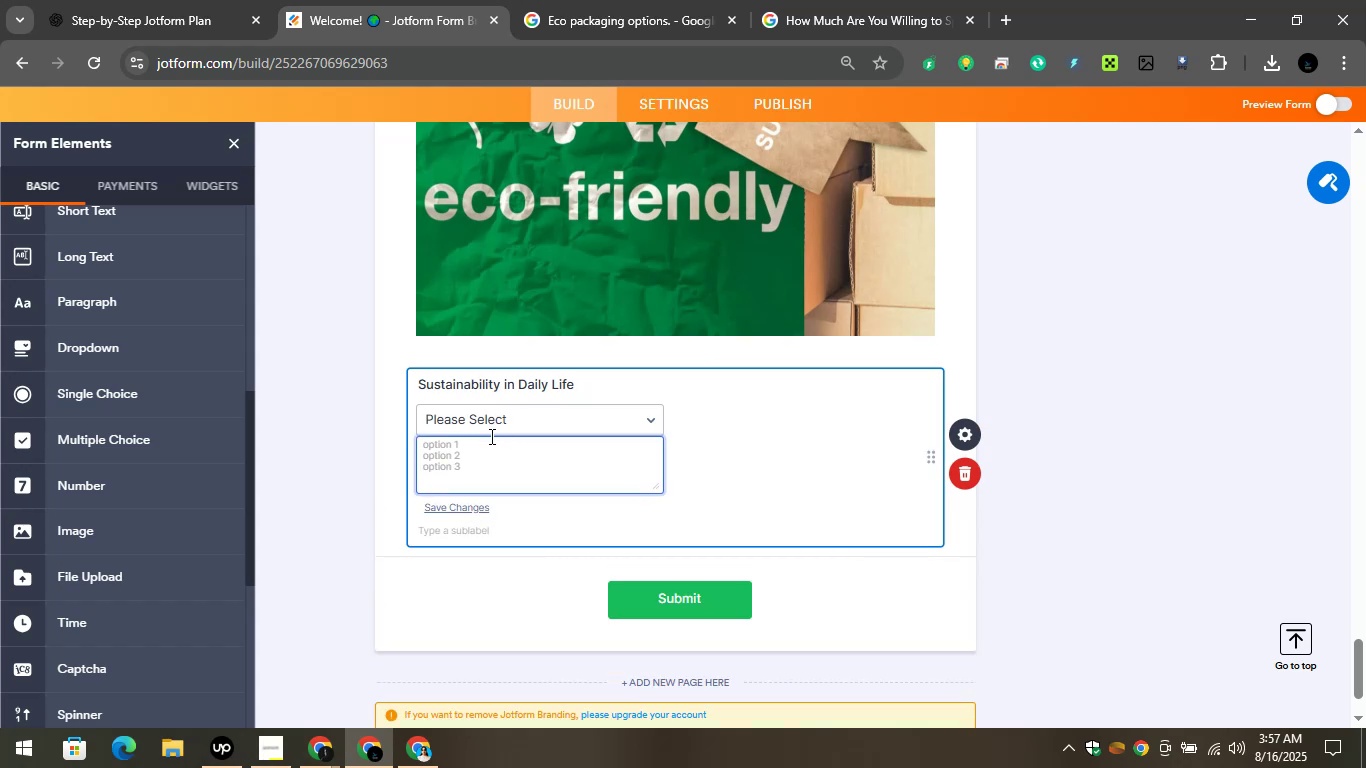 
key(Control+V)
 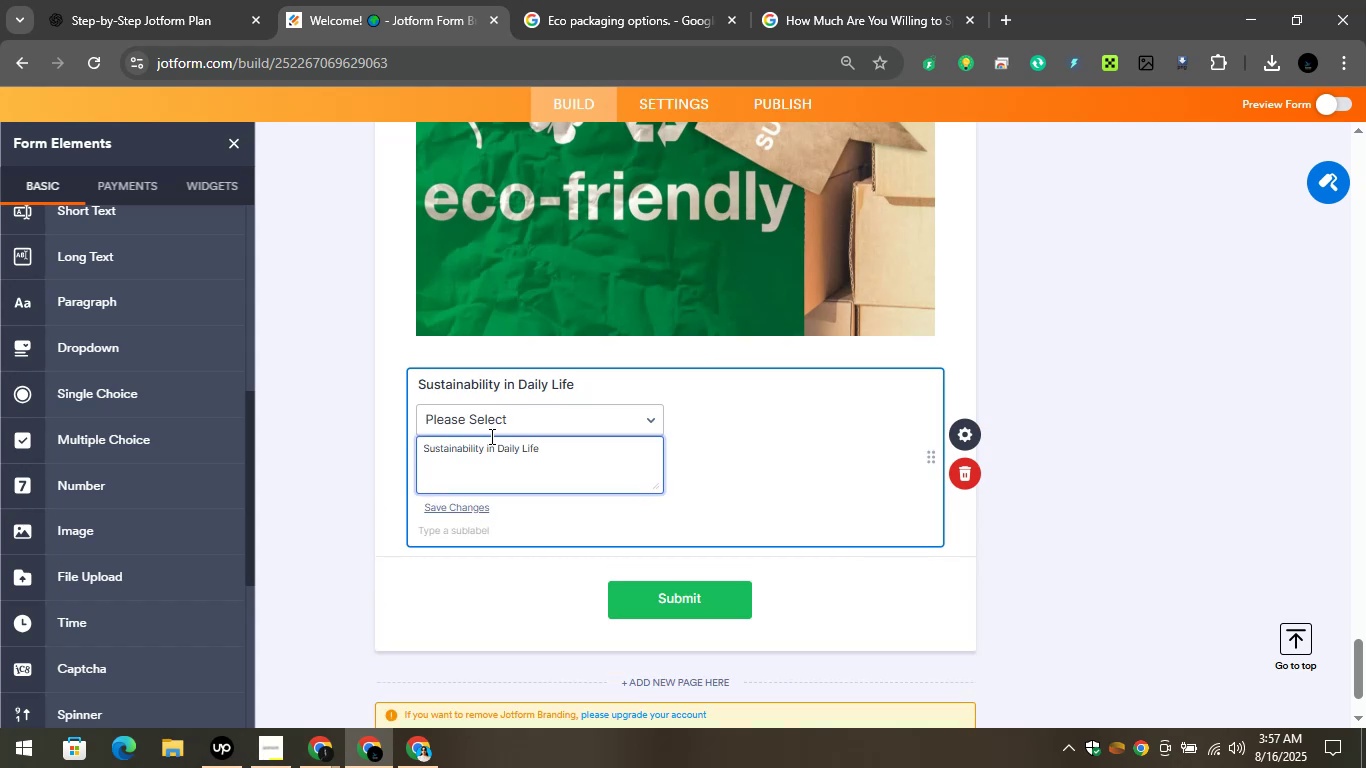 
hold_key(key=ControlLeft, duration=1.5)
 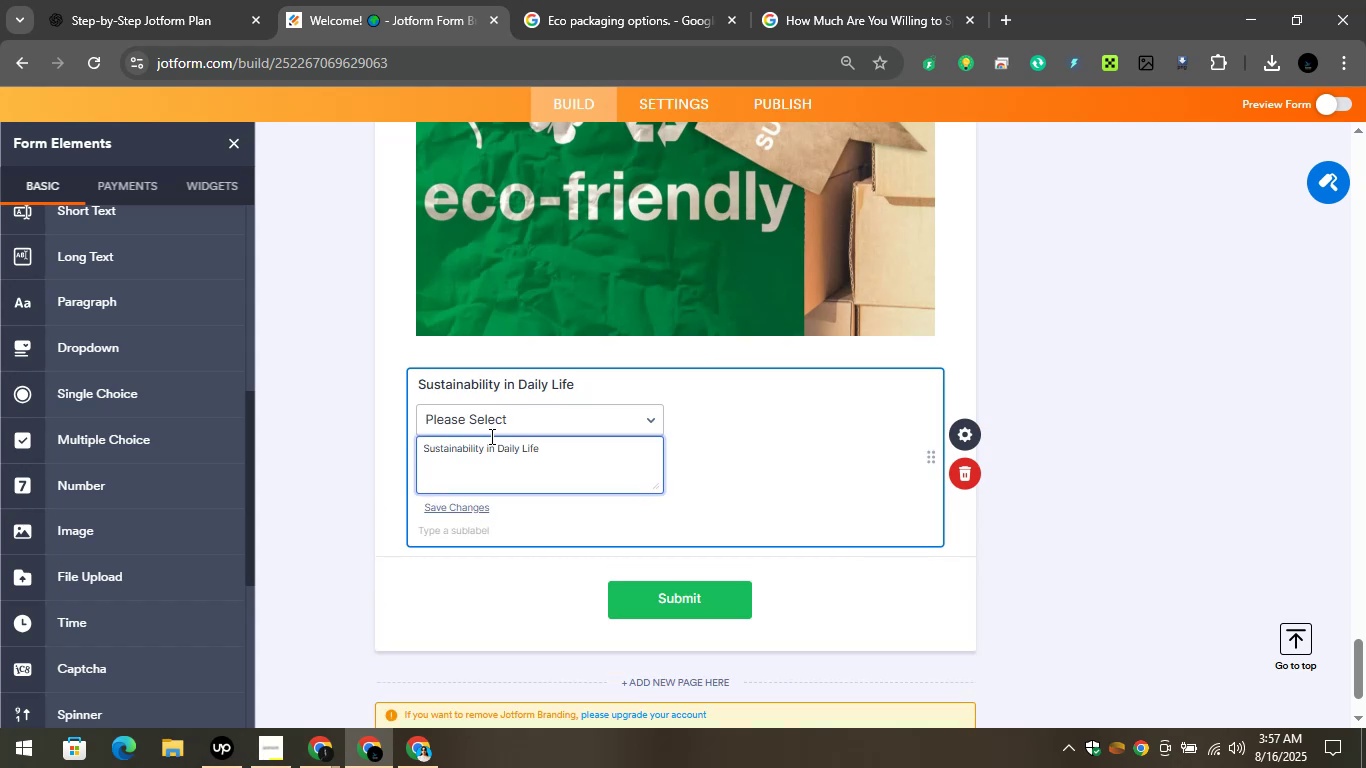 
key(Control+V)
 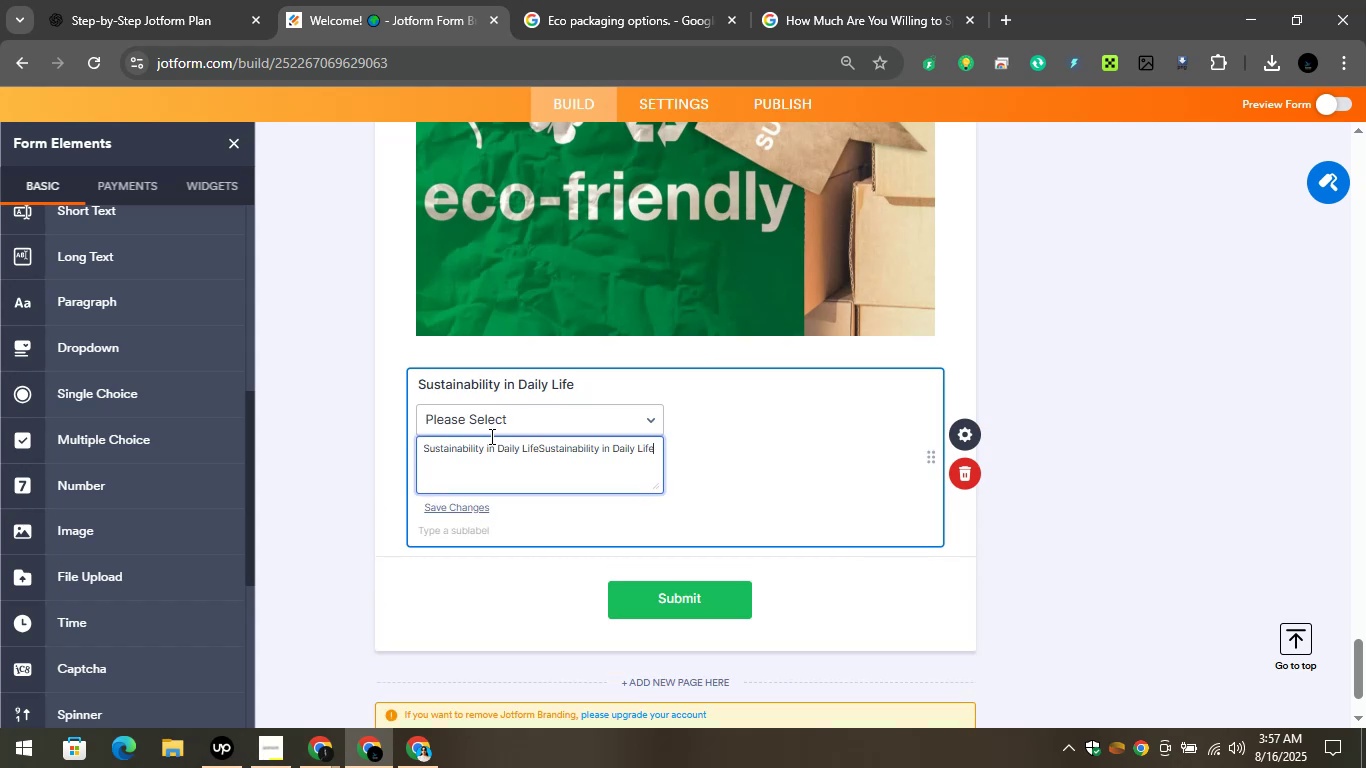 
key(Control+V)
 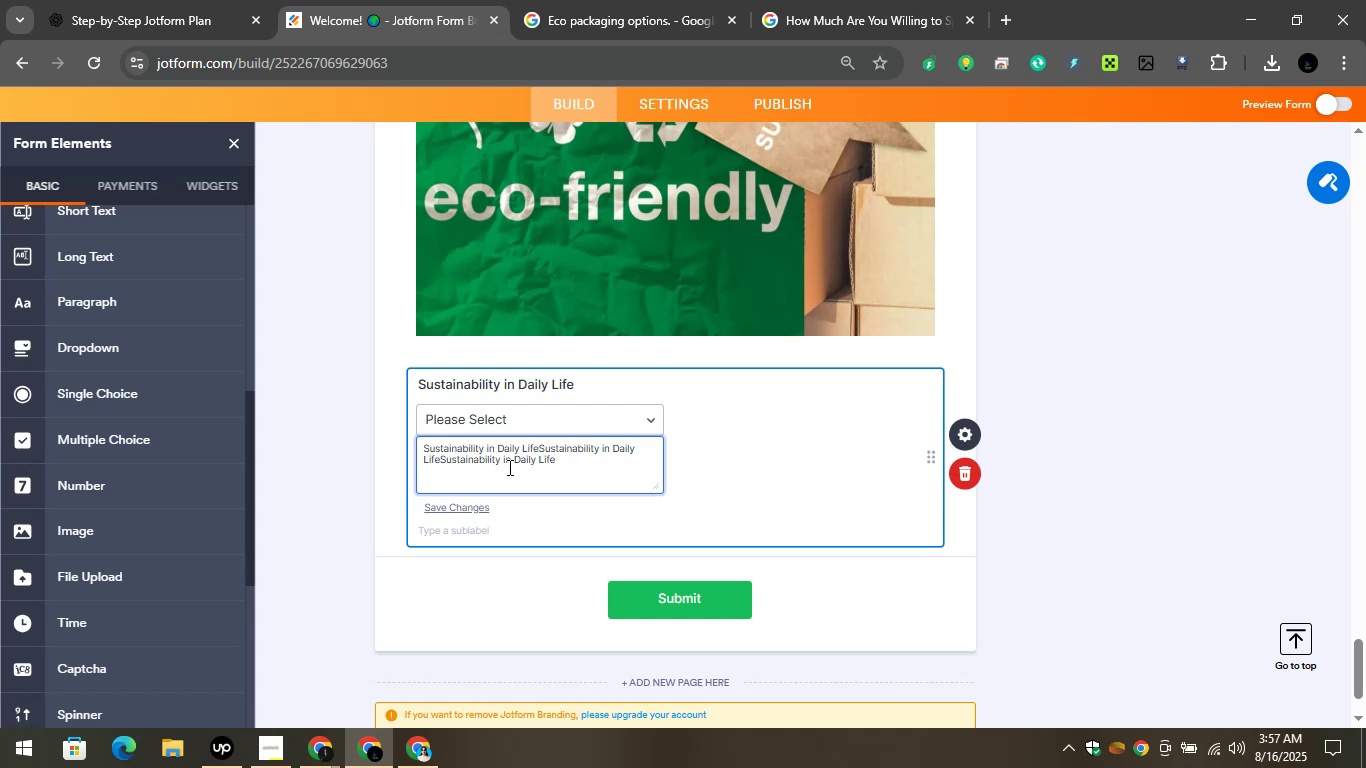 
wait(10.31)
 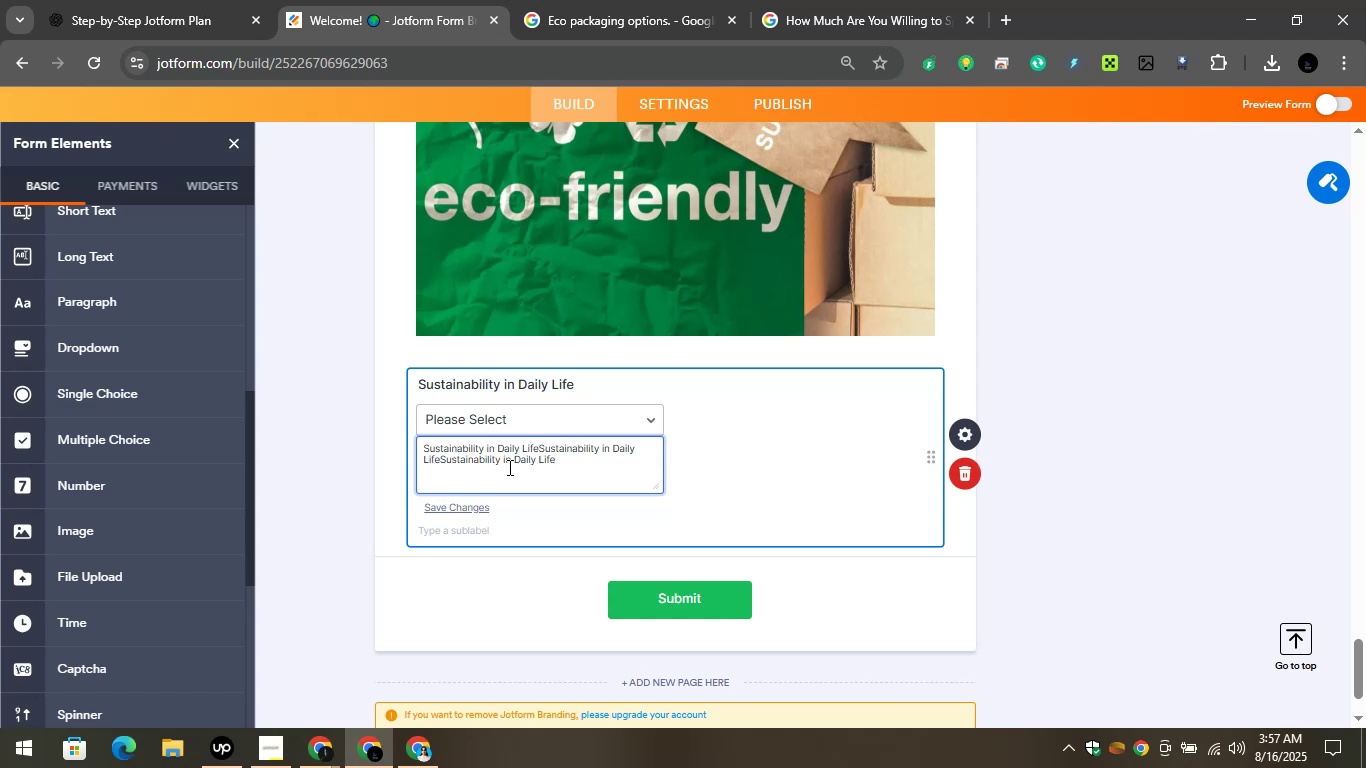 
left_click_drag(start_coordinate=[216, 5], to_coordinate=[219, 0])
 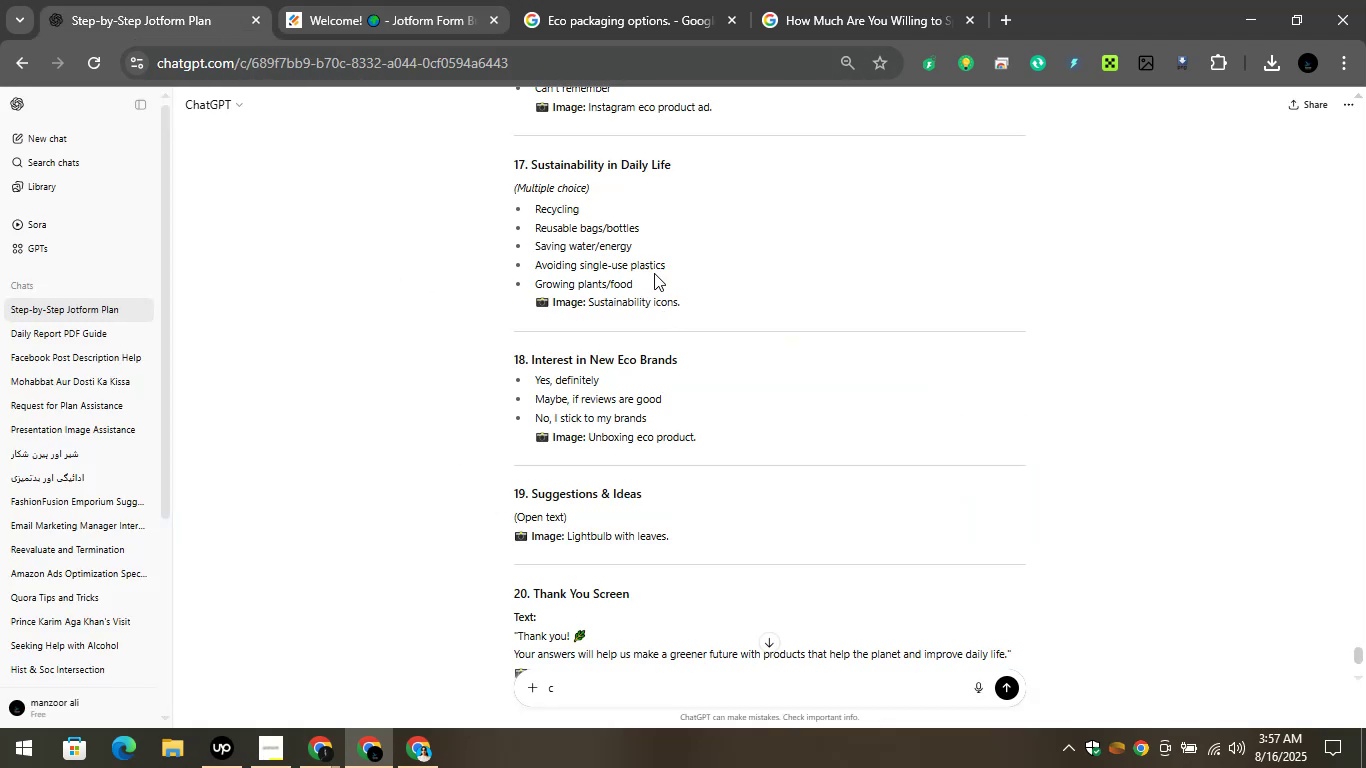 
left_click_drag(start_coordinate=[644, 283], to_coordinate=[532, 213])
 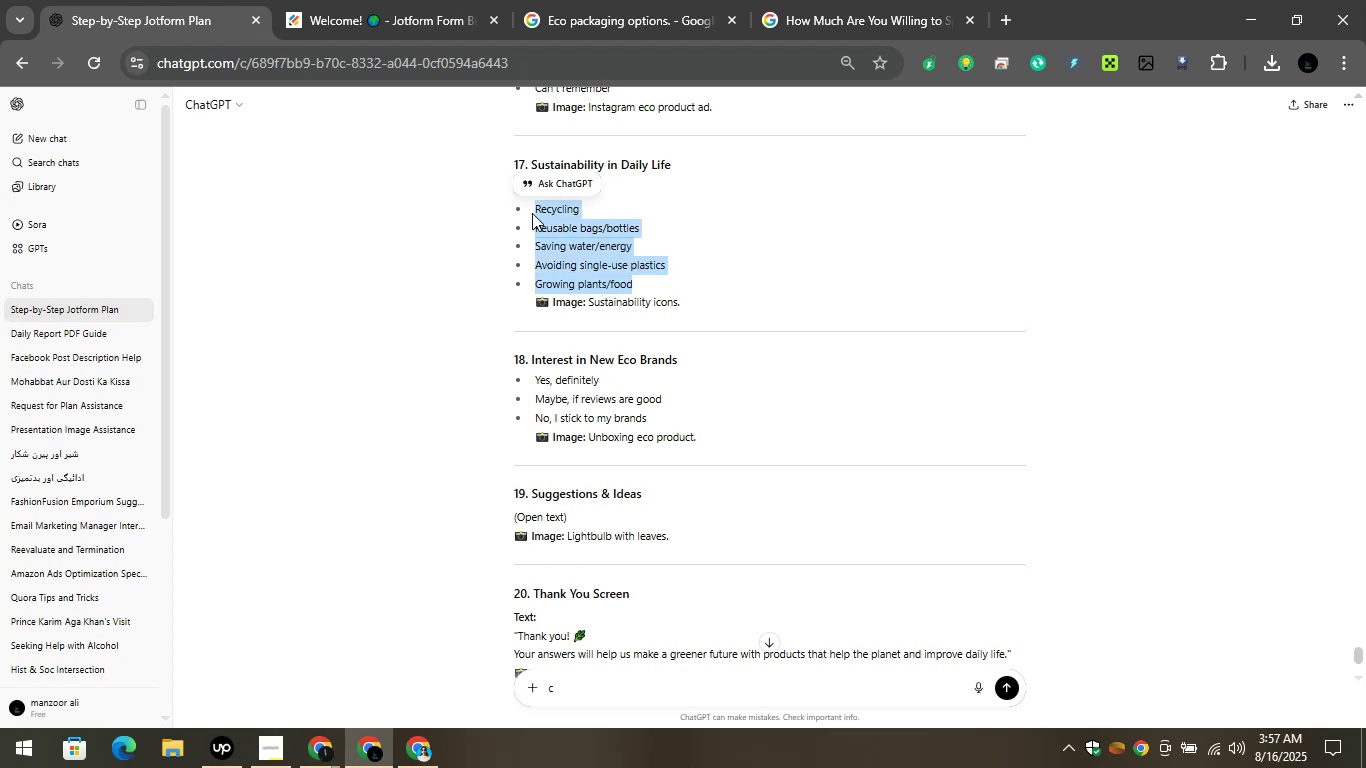 
key(Control+C)
 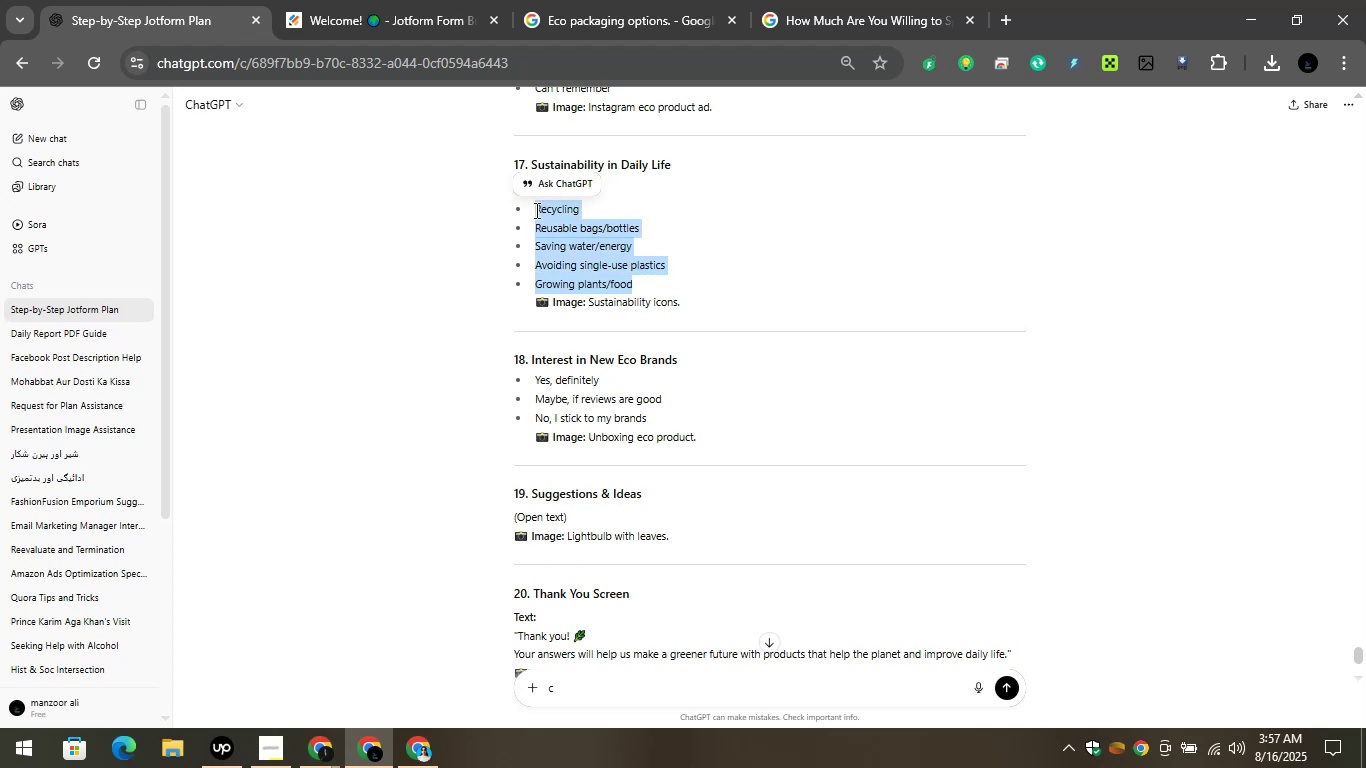 
key(Control+V)
 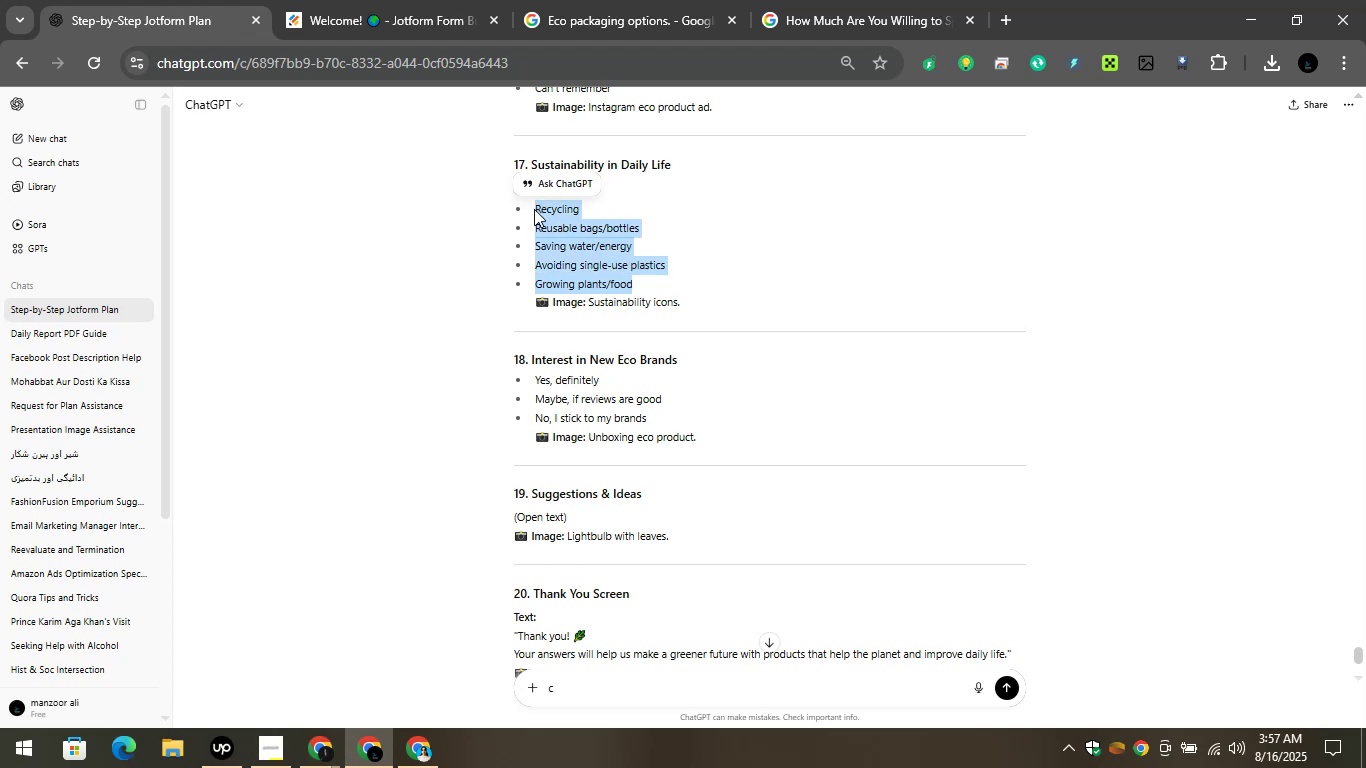 
key(Control+V)
 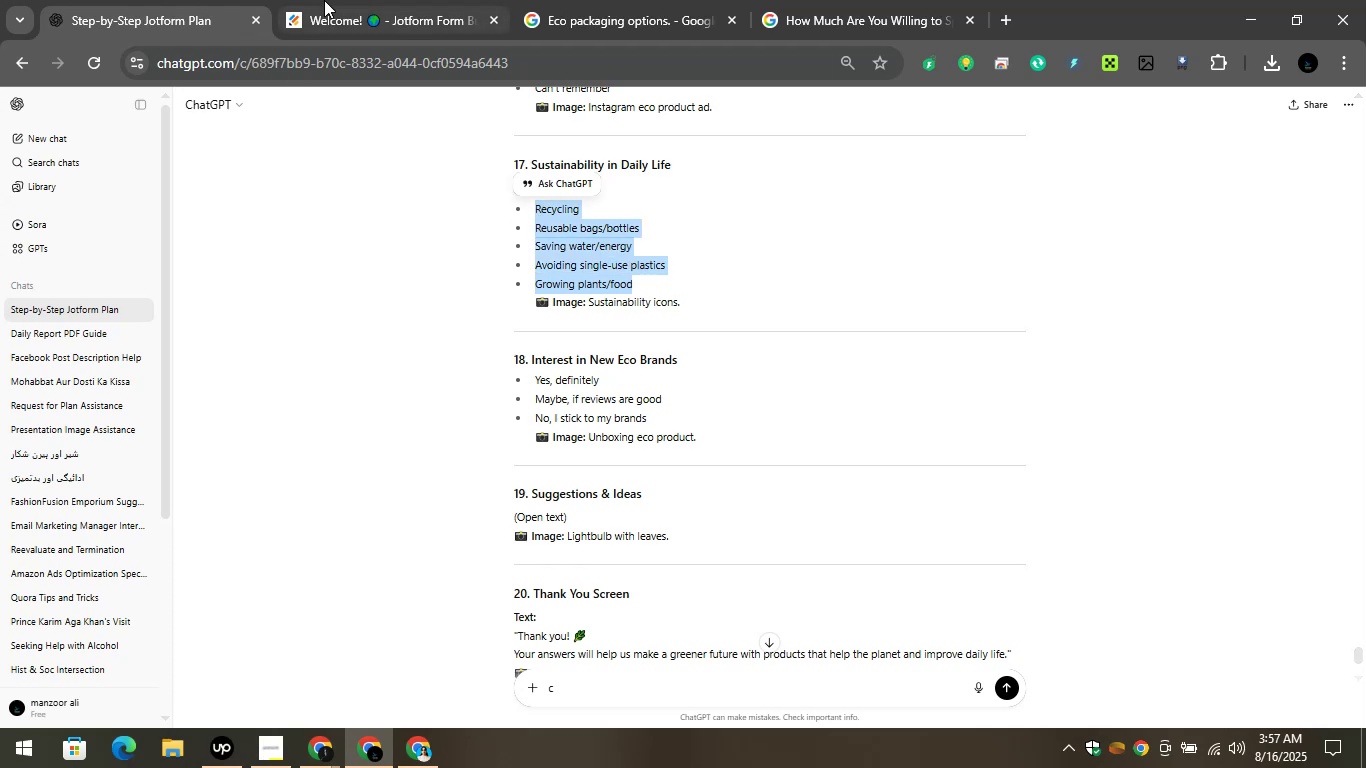 
left_click([324, 0])
 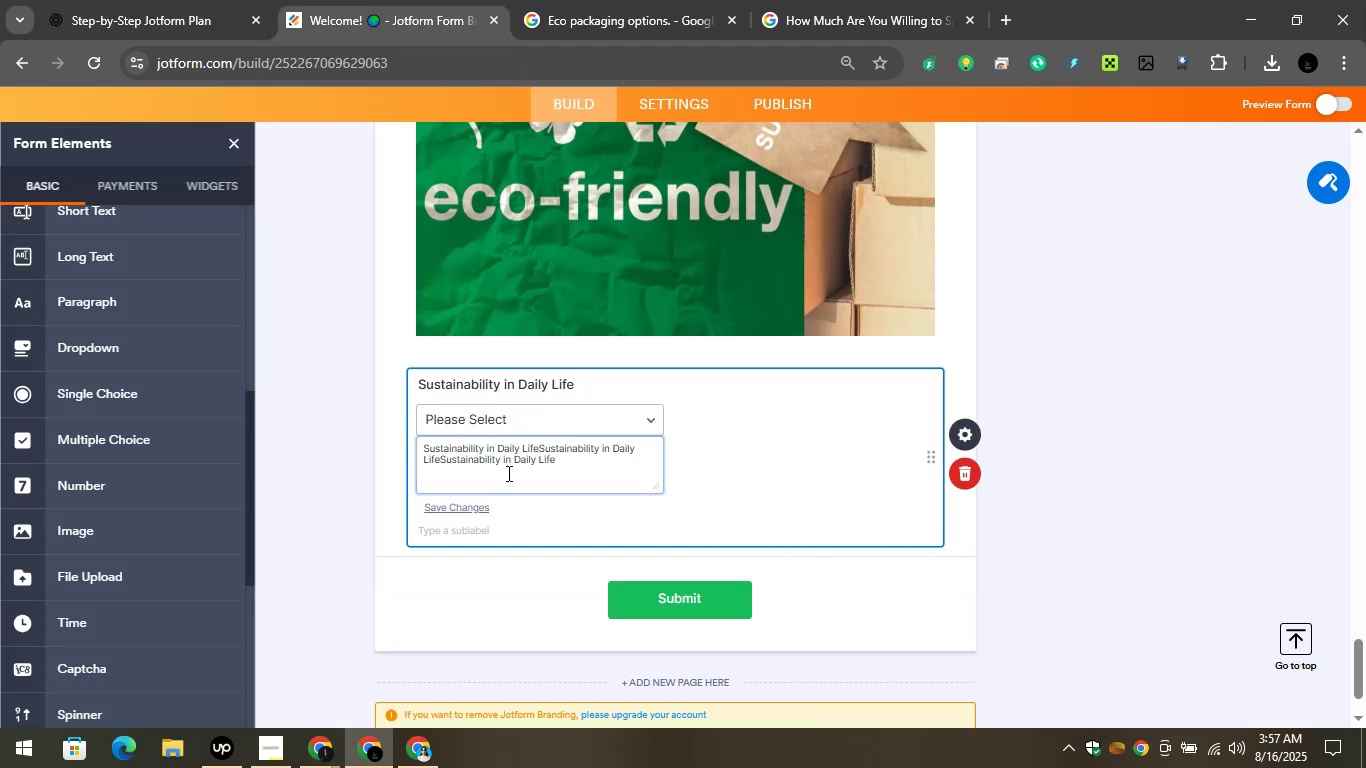 
left_click_drag(start_coordinate=[511, 460], to_coordinate=[508, 441])
 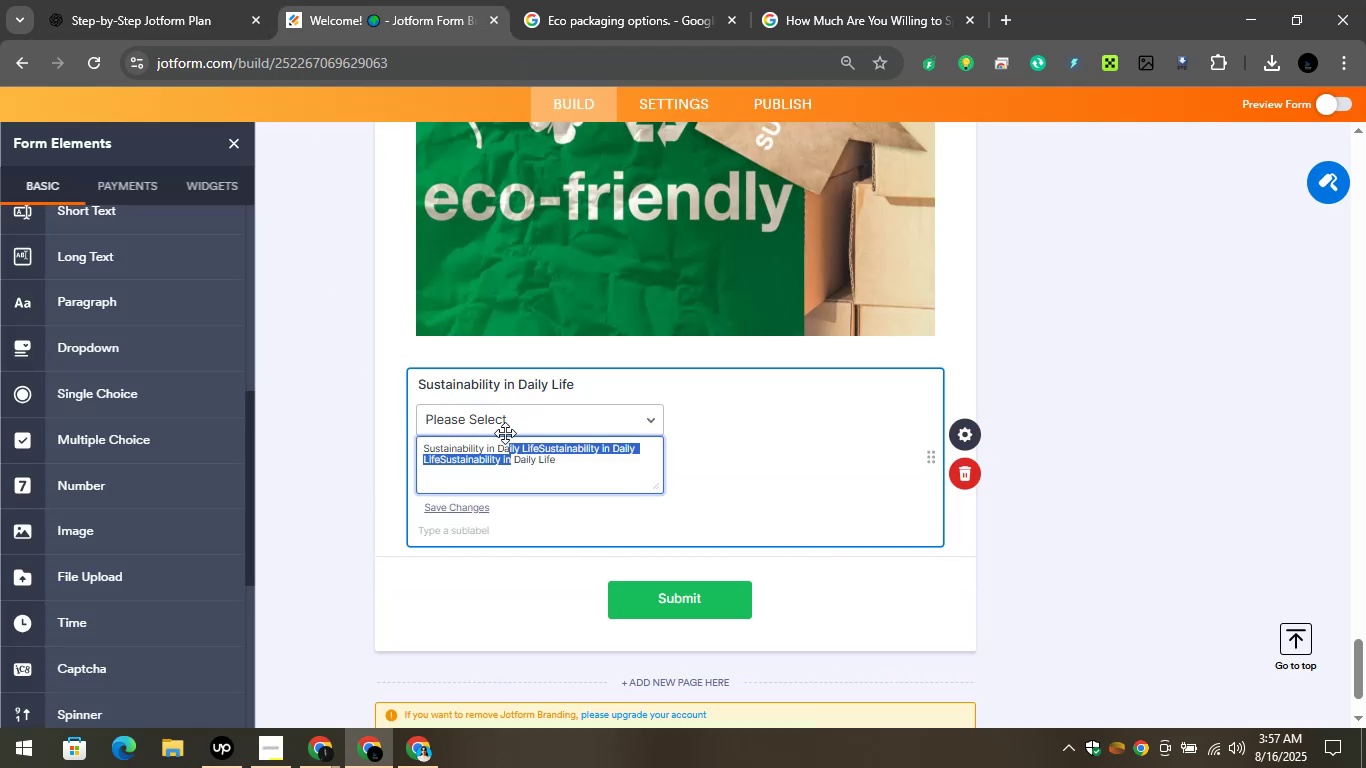 
key(Control+A)
 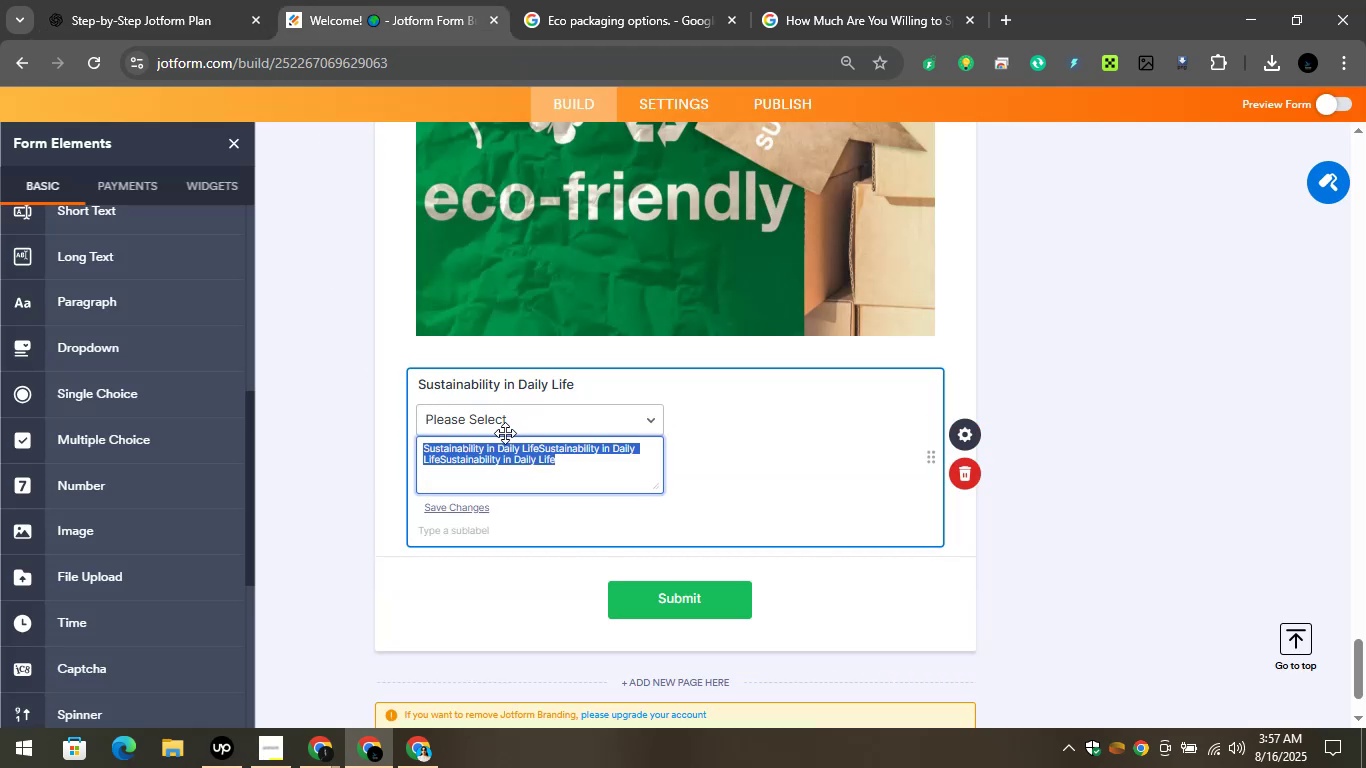 
key(Control+V)
 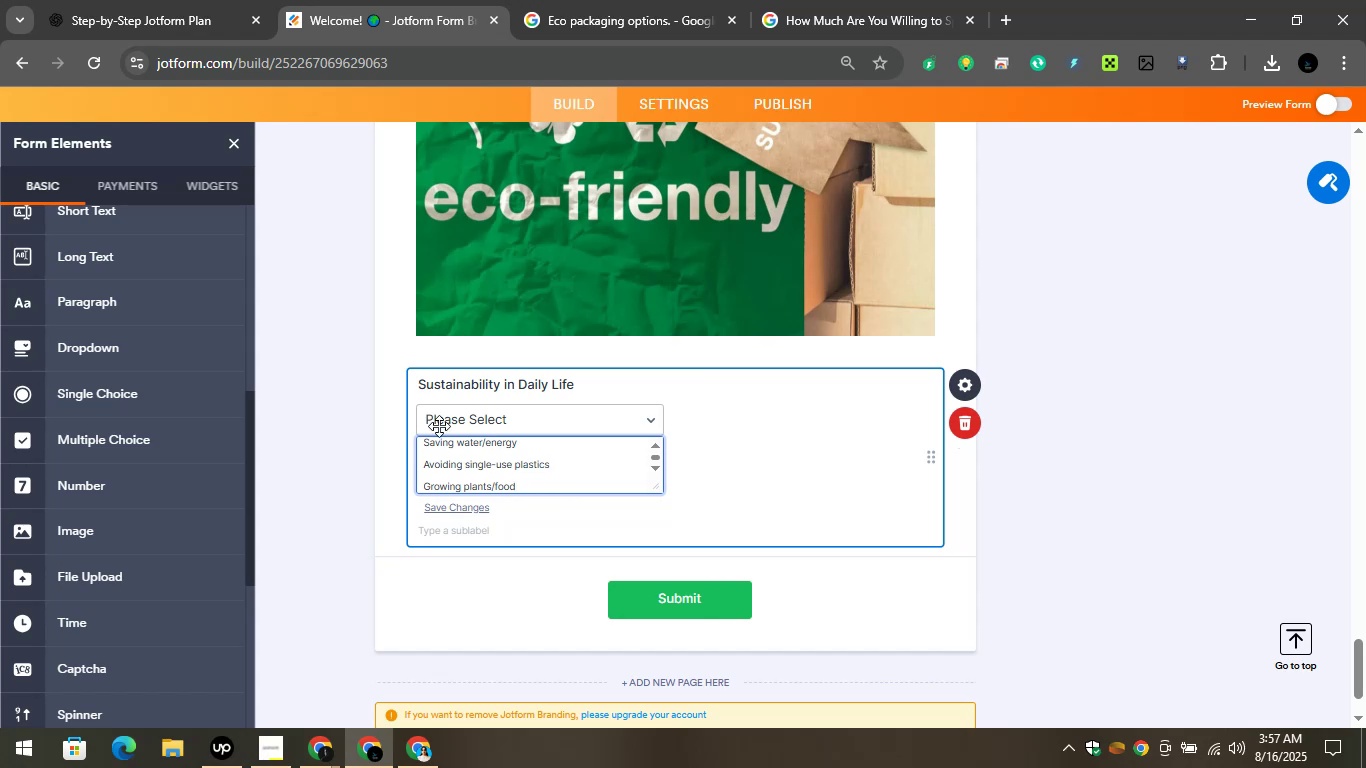 
left_click([306, 448])
 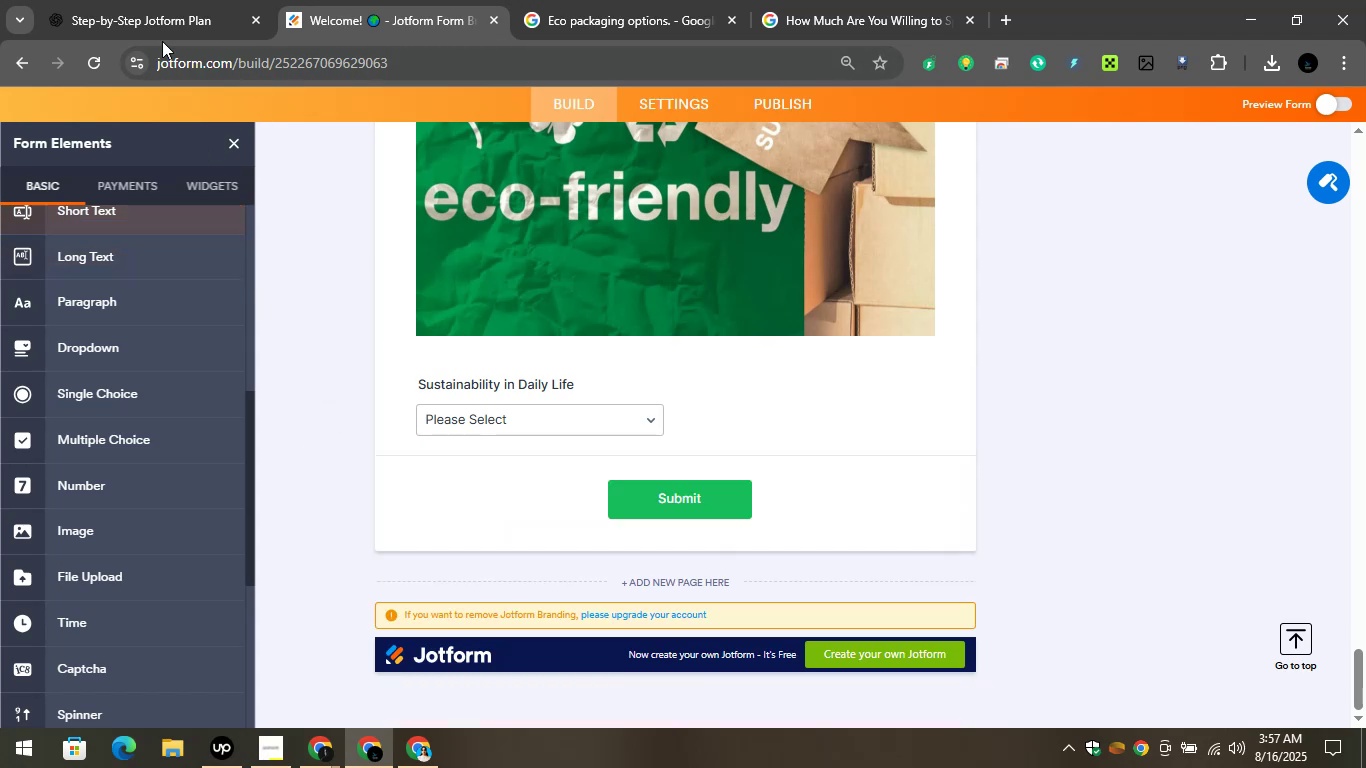 
left_click([146, 0])
 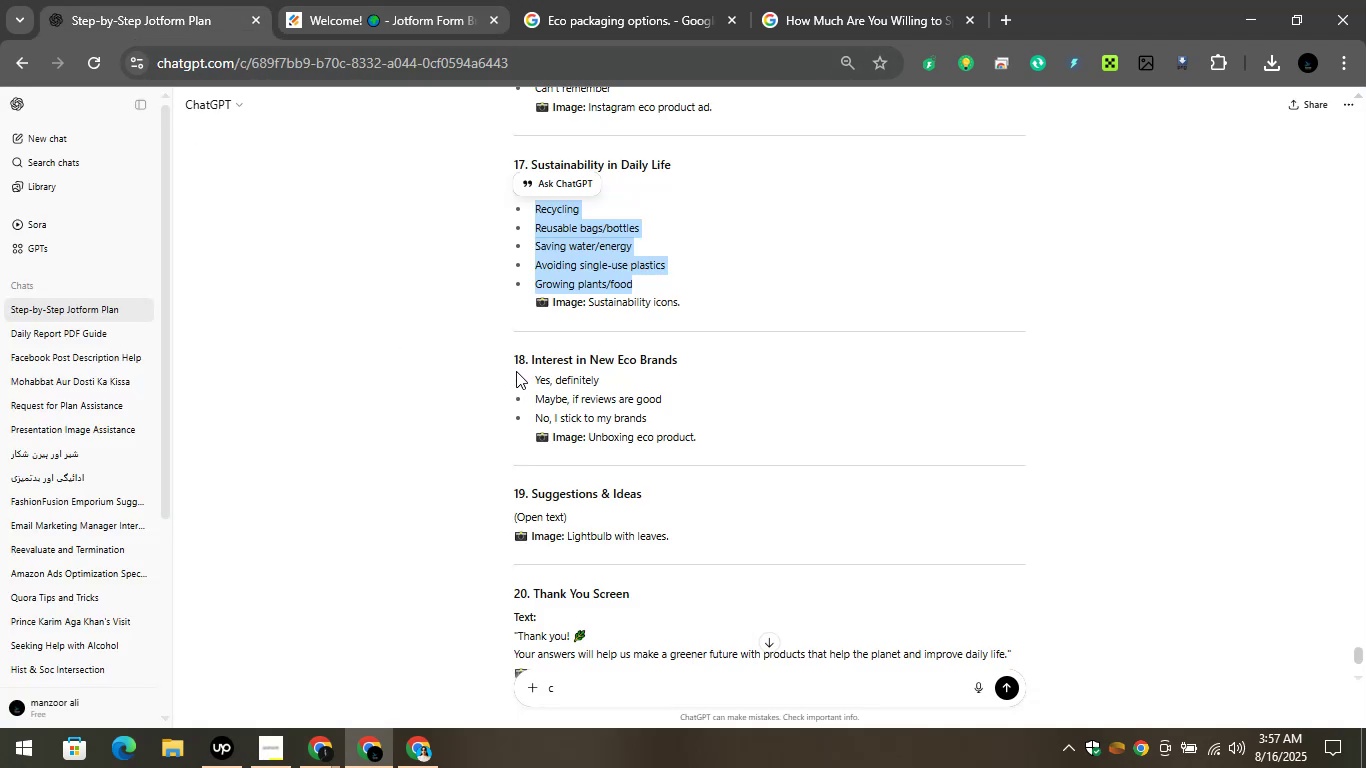 
wait(9.3)
 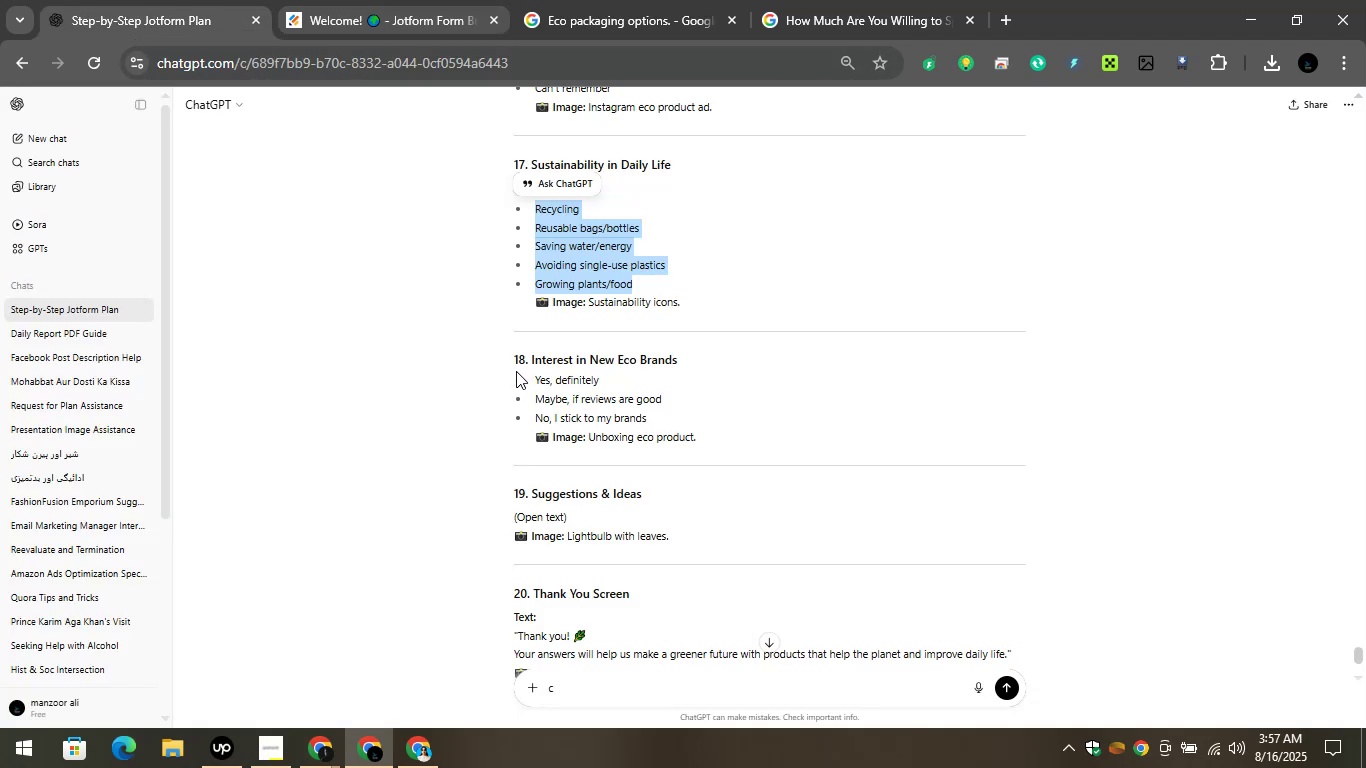 
left_click_drag(start_coordinate=[527, 366], to_coordinate=[740, 354])
 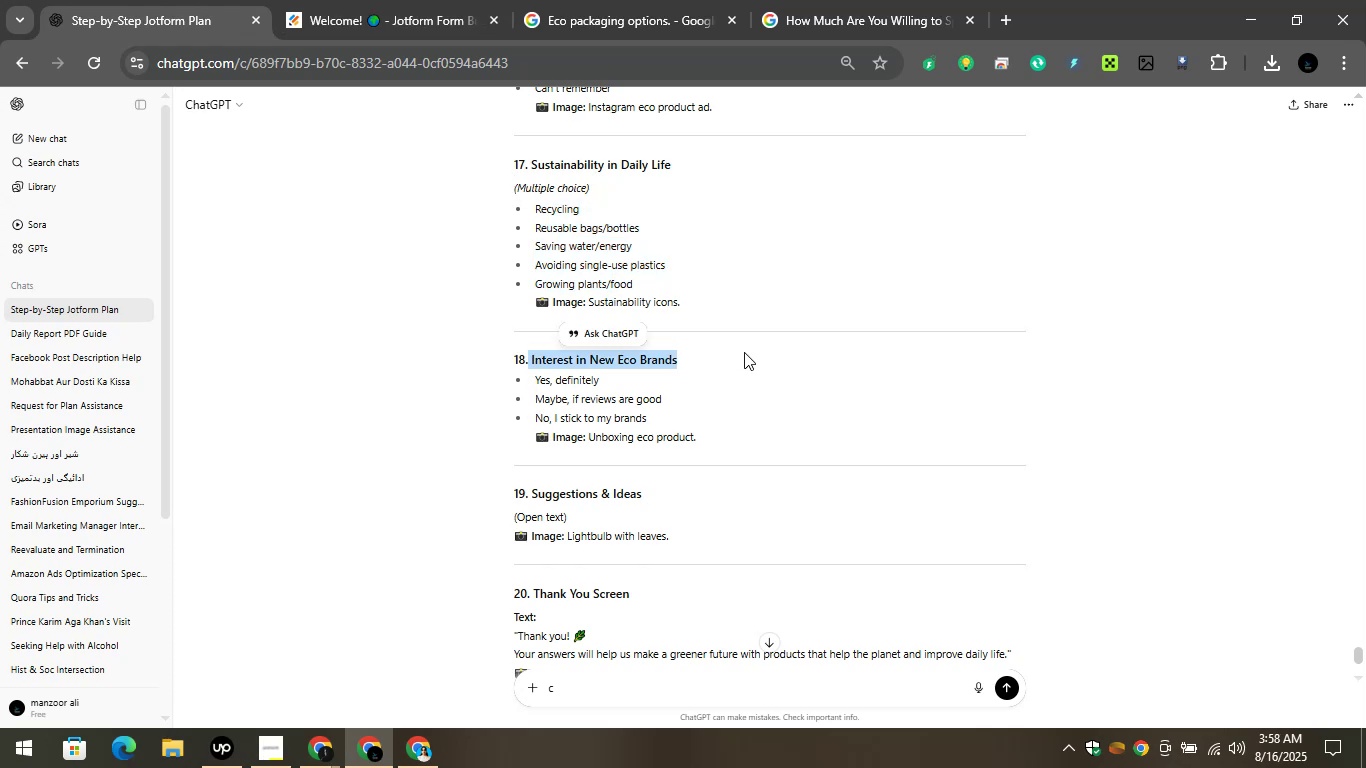 
key(Control+C)
 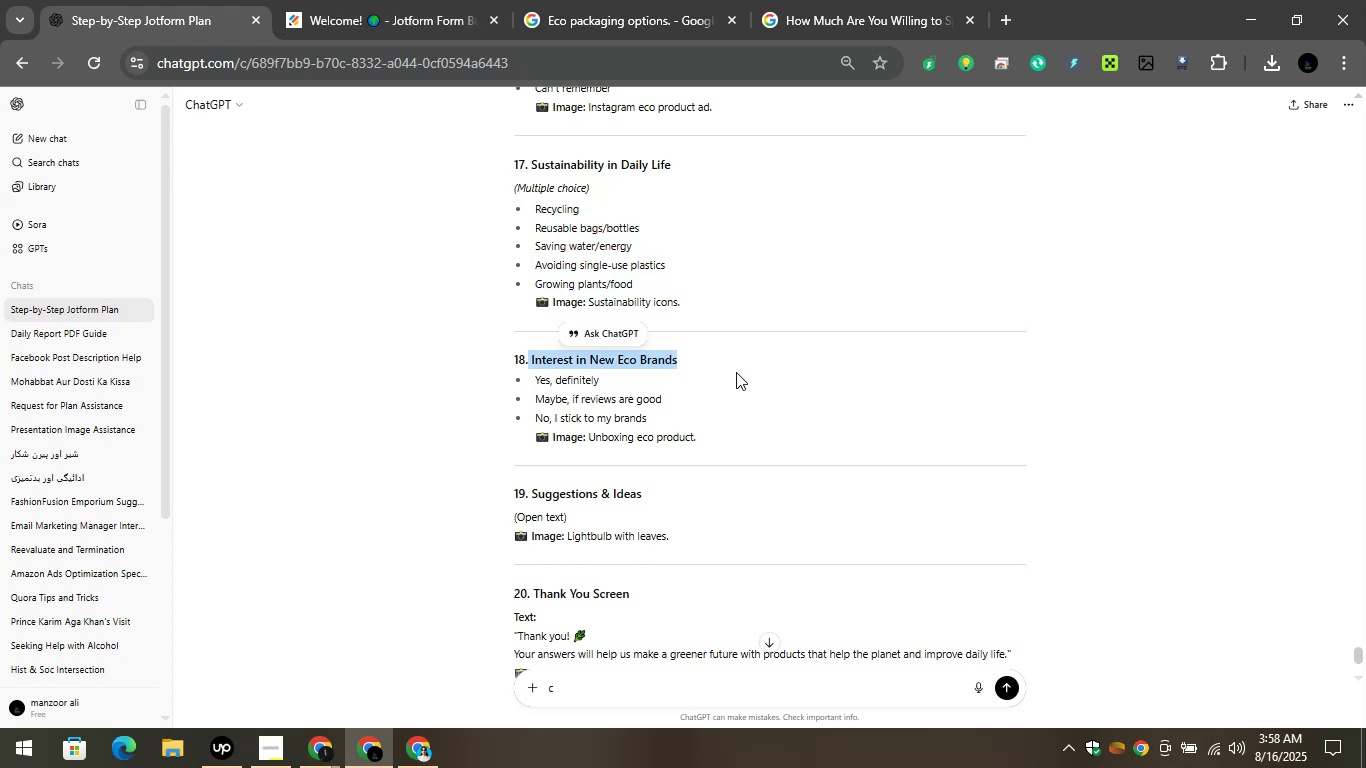 
wait(8.04)
 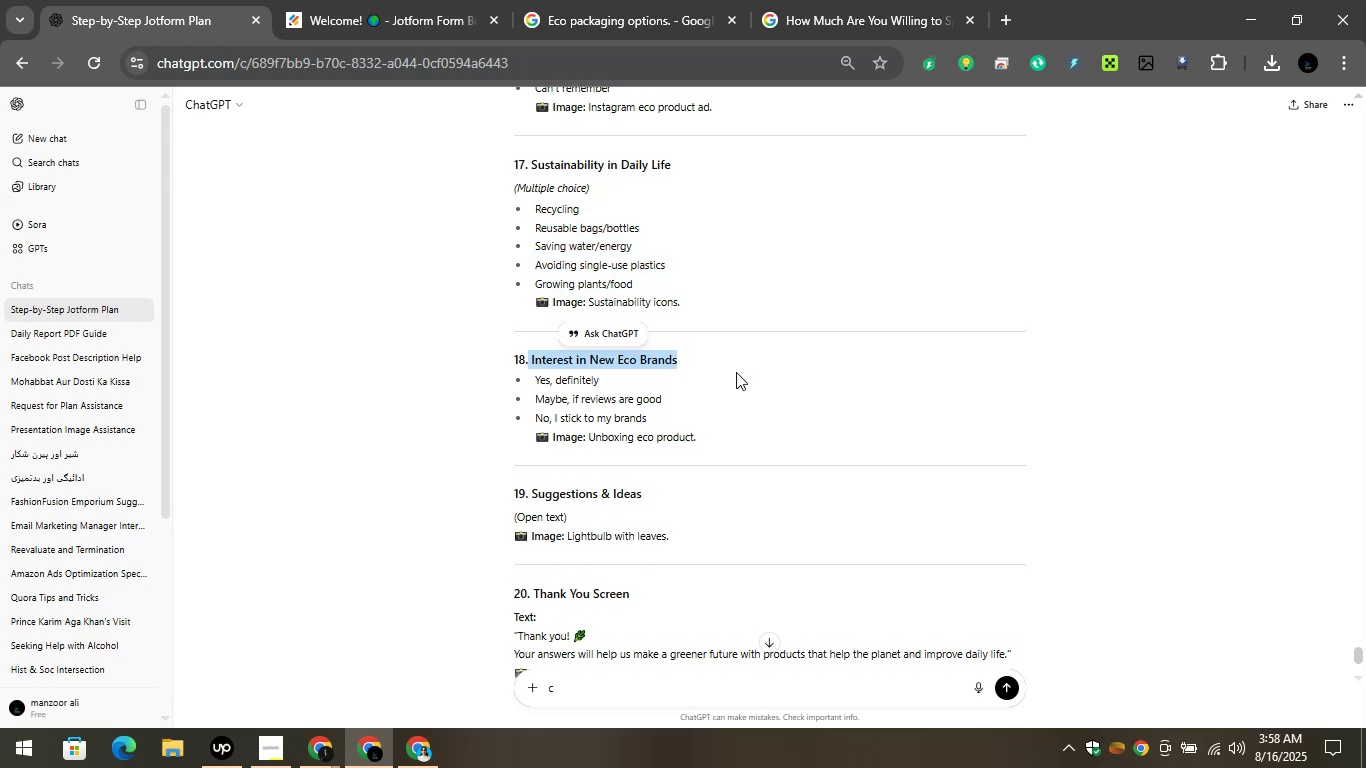 
left_click_drag(start_coordinate=[664, 423], to_coordinate=[532, 376])
 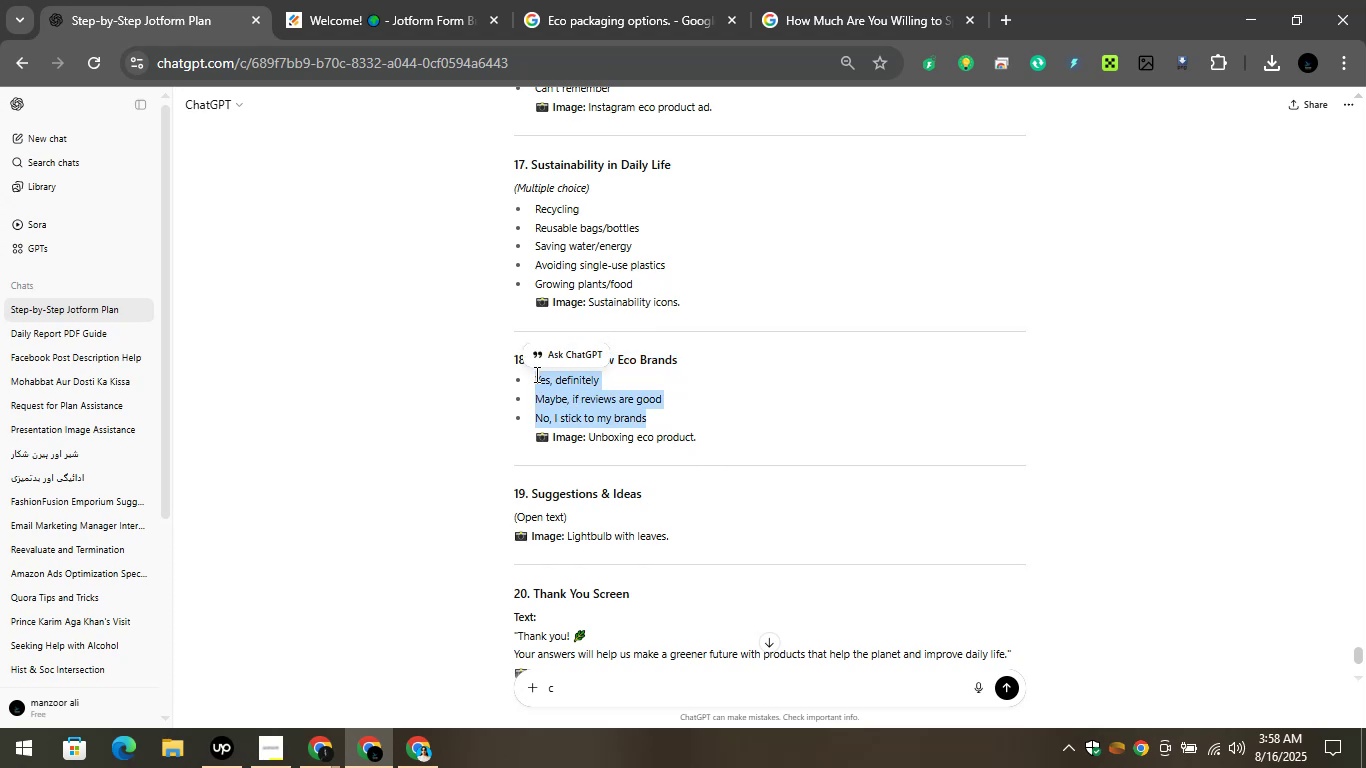 
key(Control+C)
 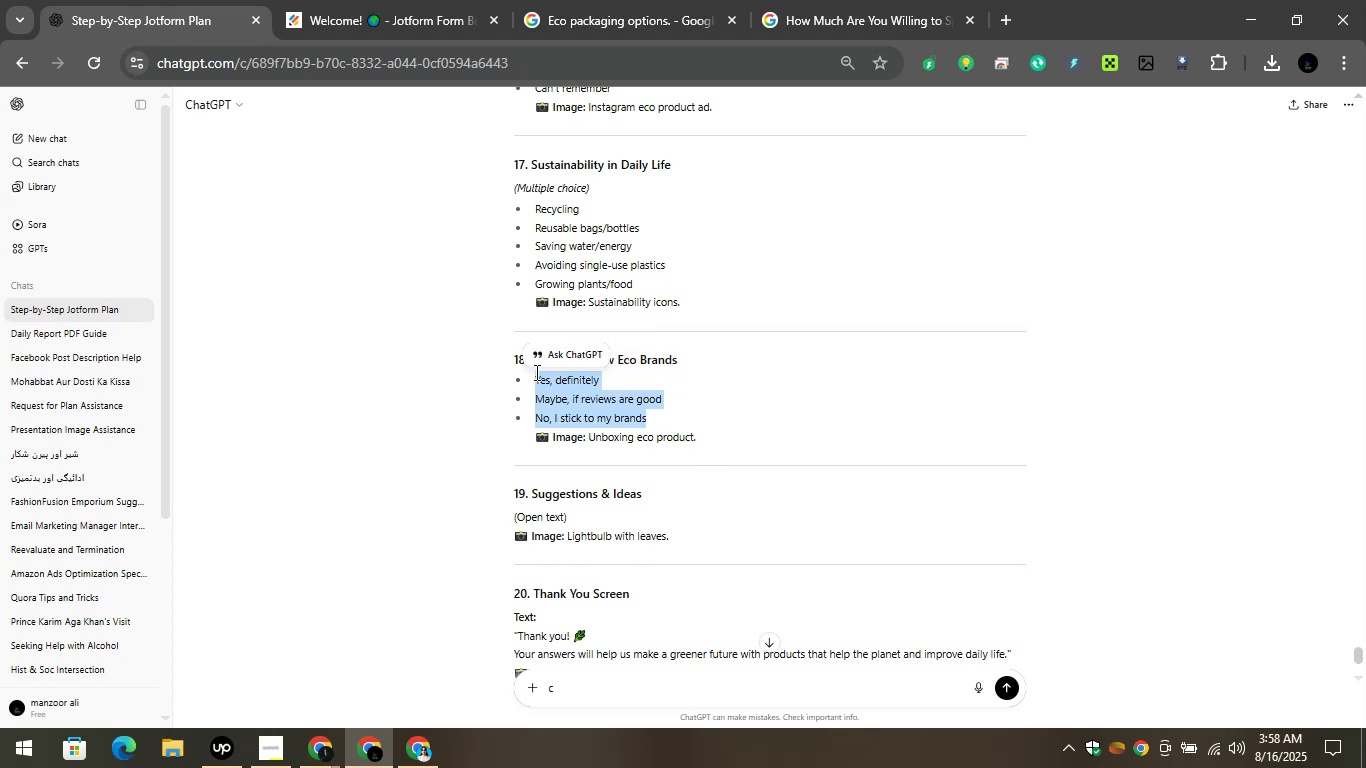 
key(Control+C)
 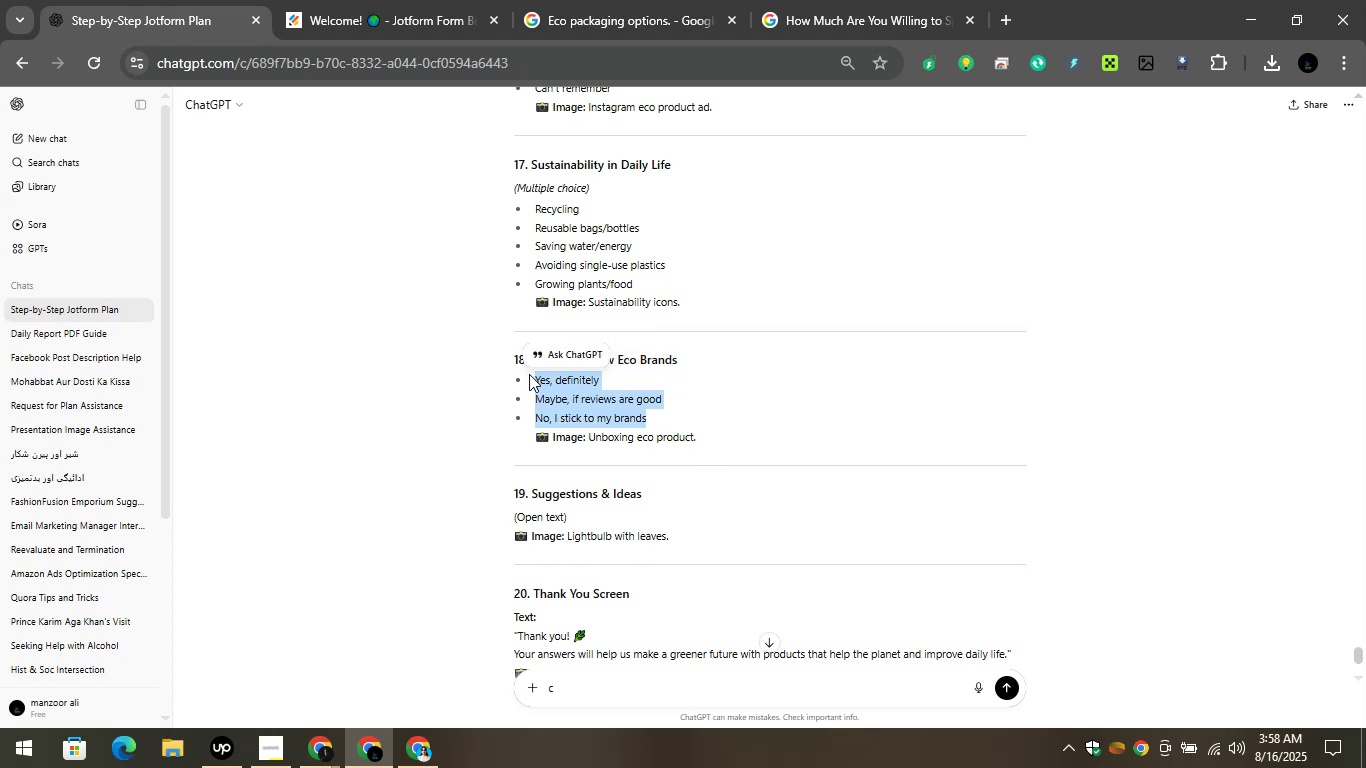 
hold_key(key=ControlLeft, duration=1.54)
 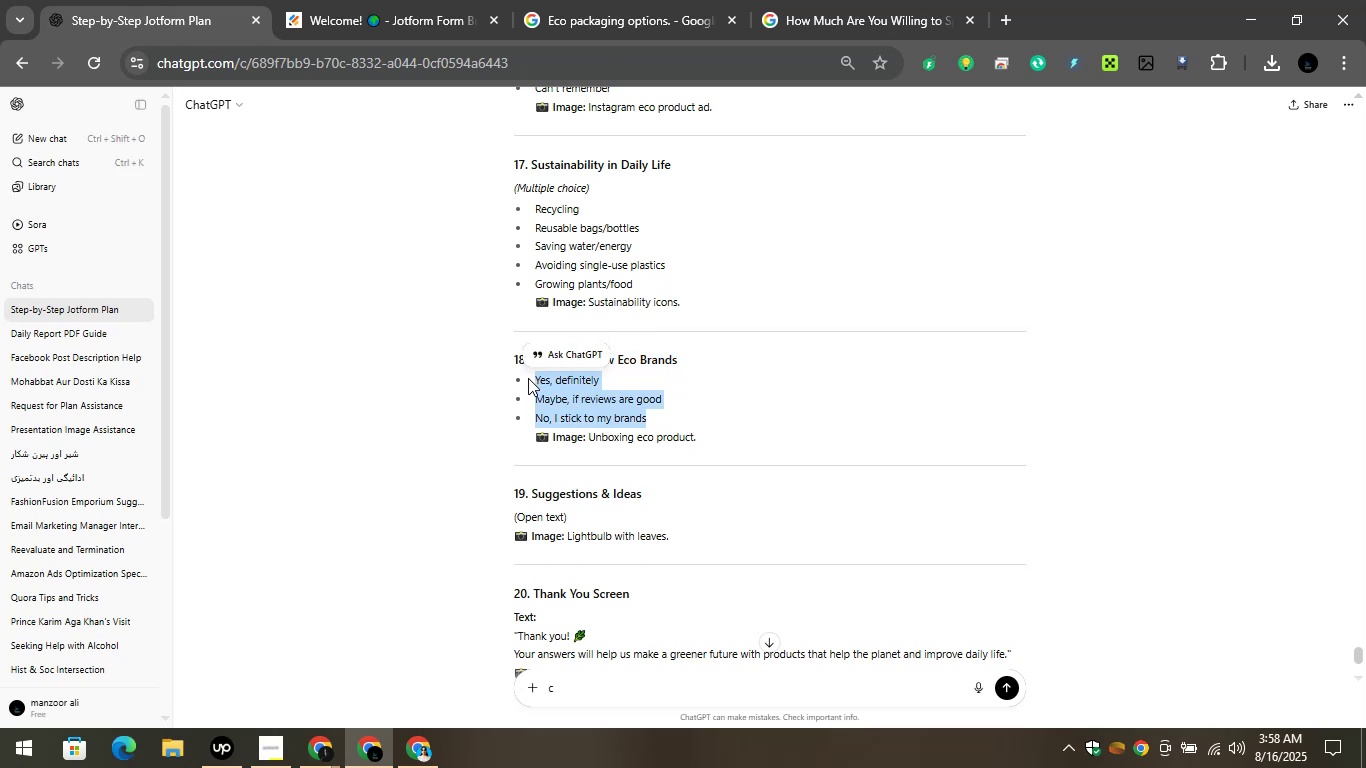 
hold_key(key=ControlLeft, duration=1.52)
 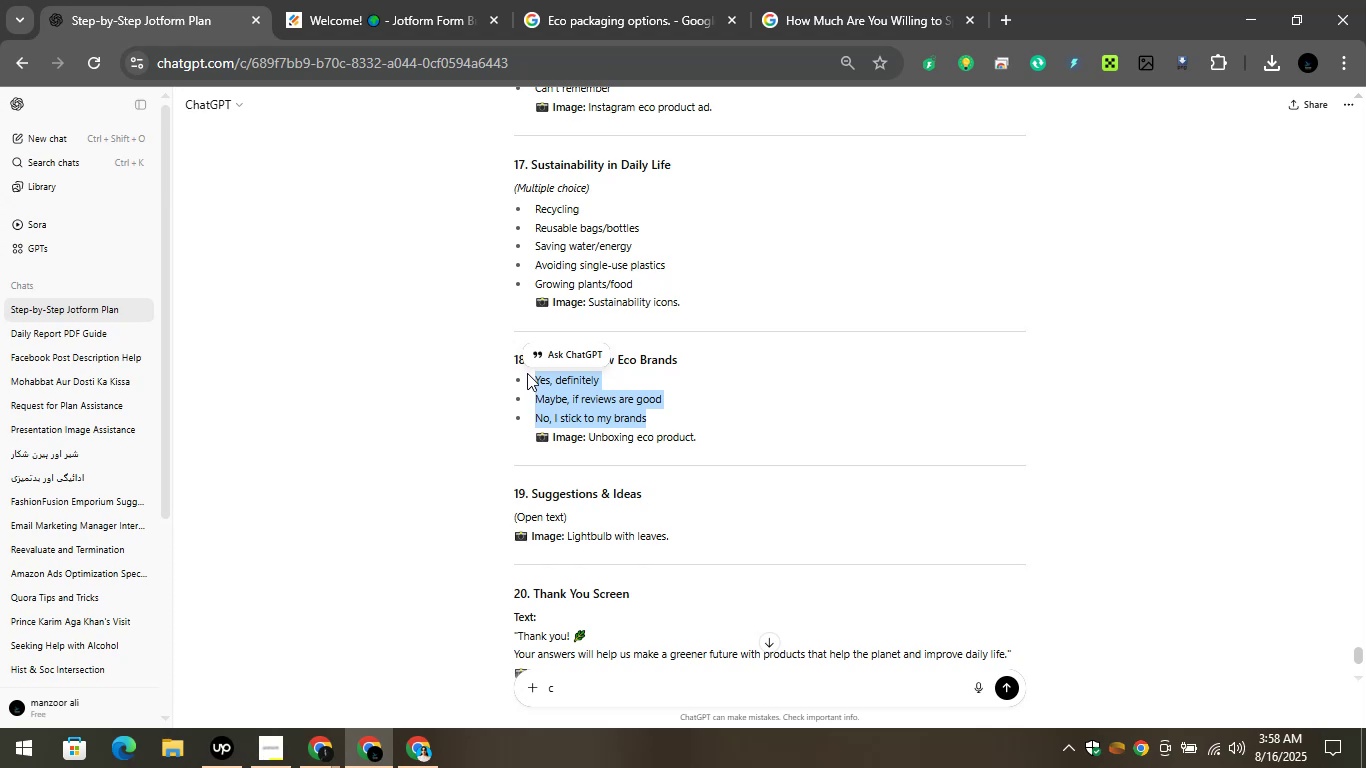 
hold_key(key=ControlLeft, duration=1.3)
 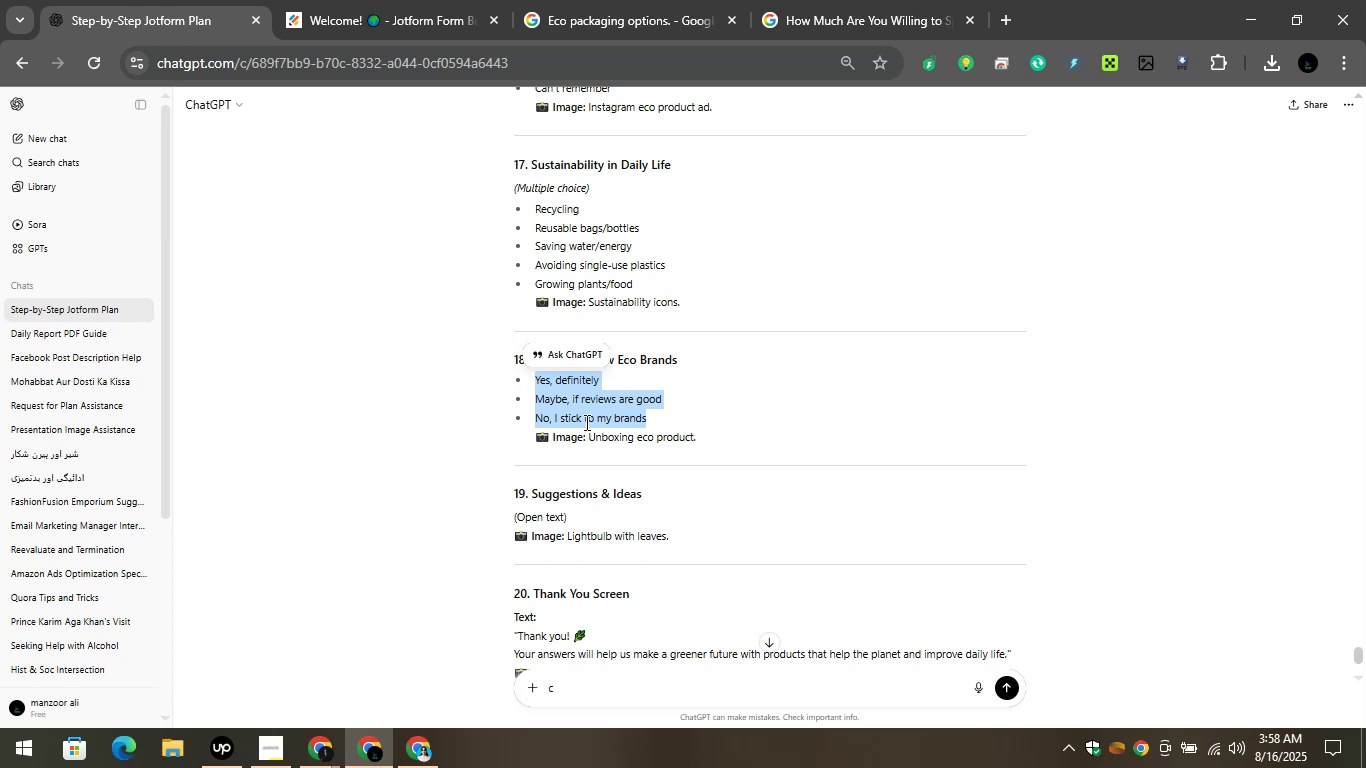 
left_click([586, 402])
 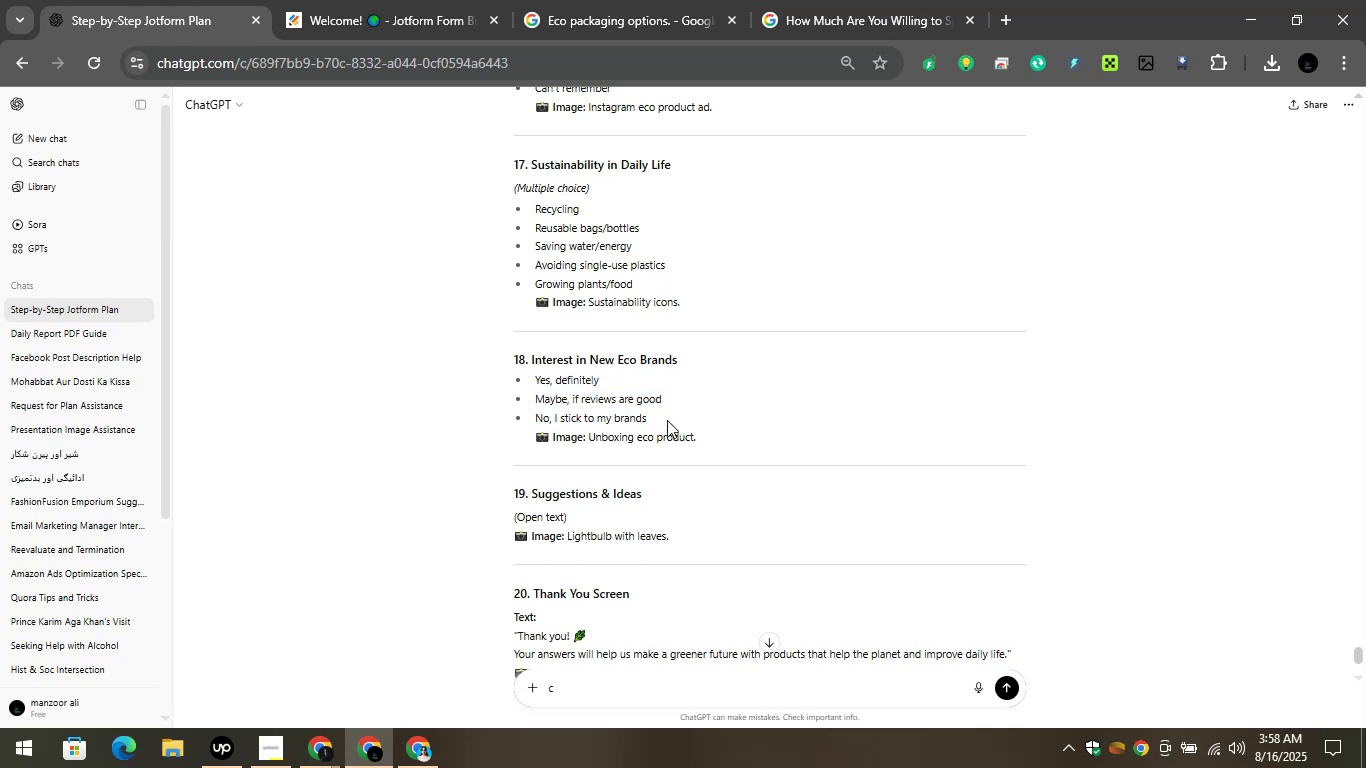 
left_click_drag(start_coordinate=[676, 412], to_coordinate=[528, 375])
 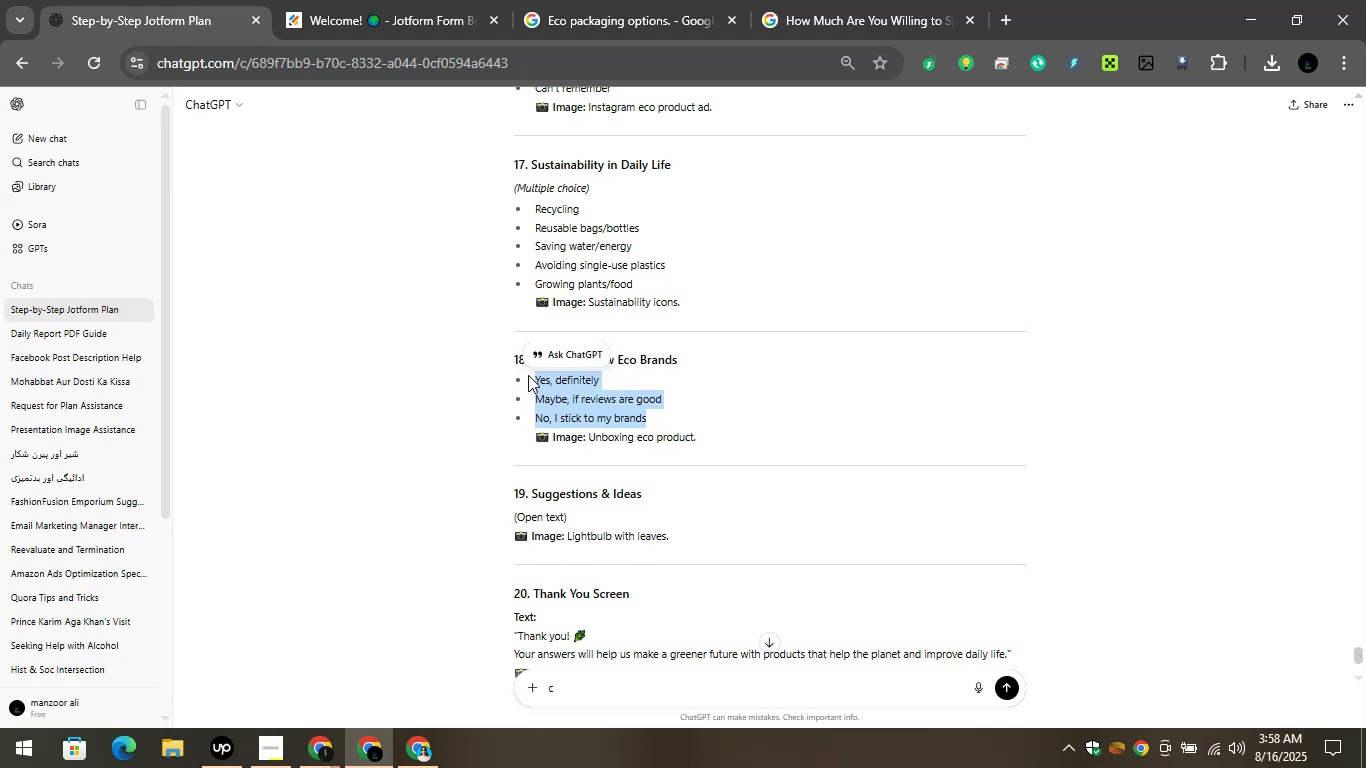 
key(Control+C)
 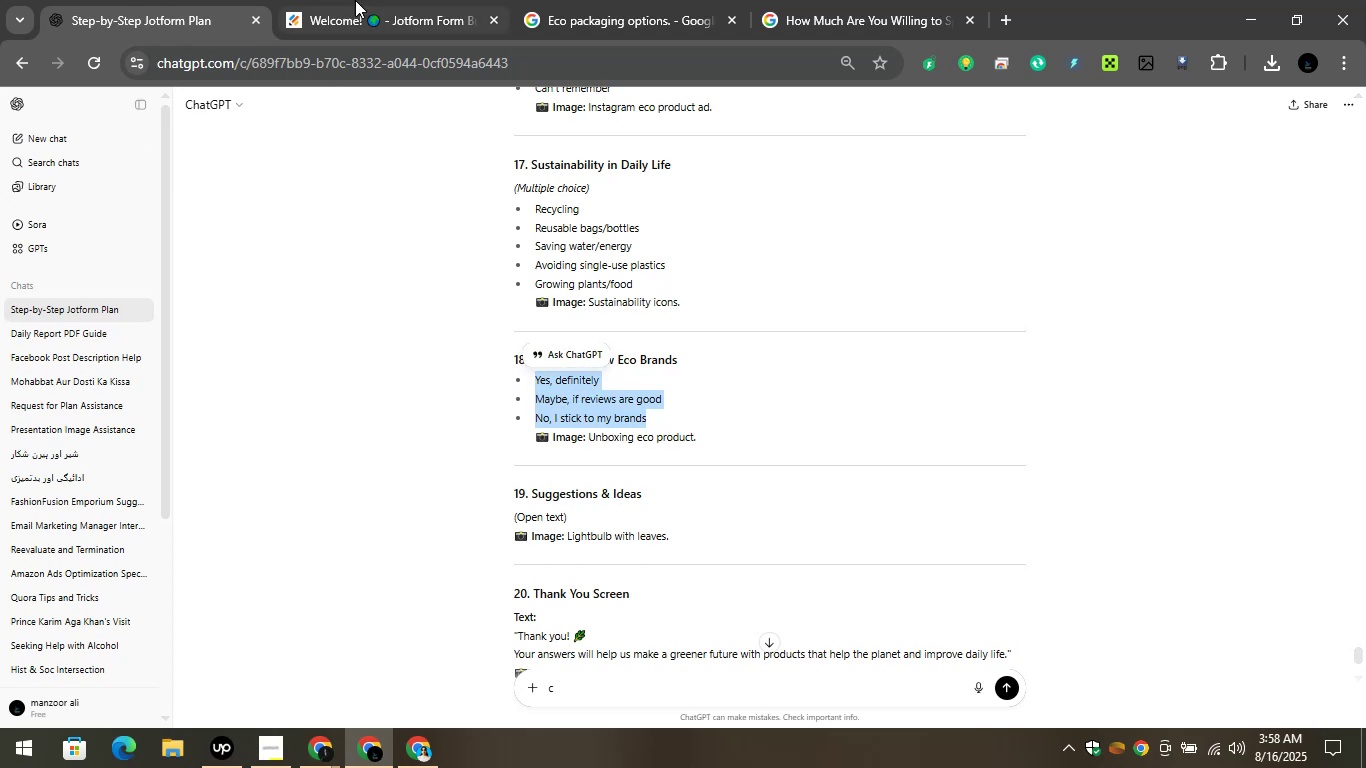 
left_click([356, 0])
 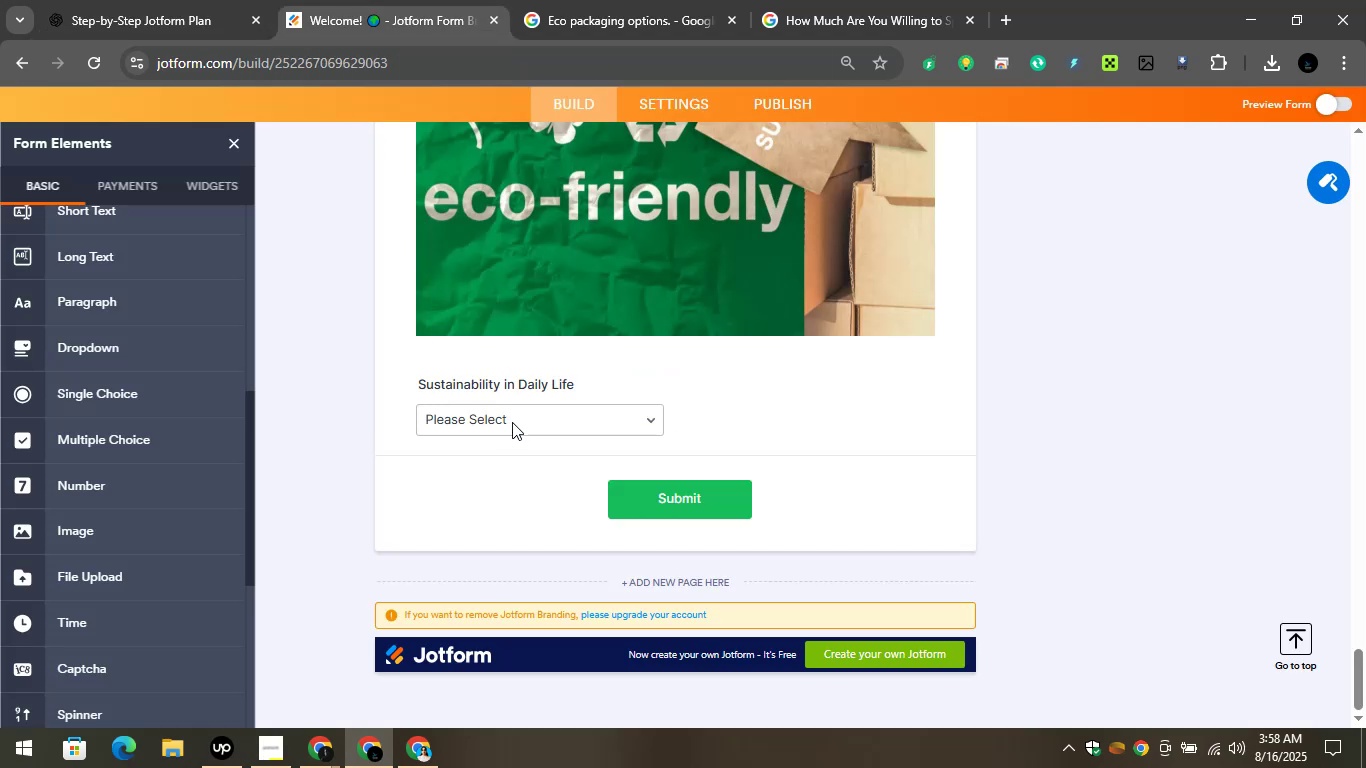 
left_click([512, 422])
 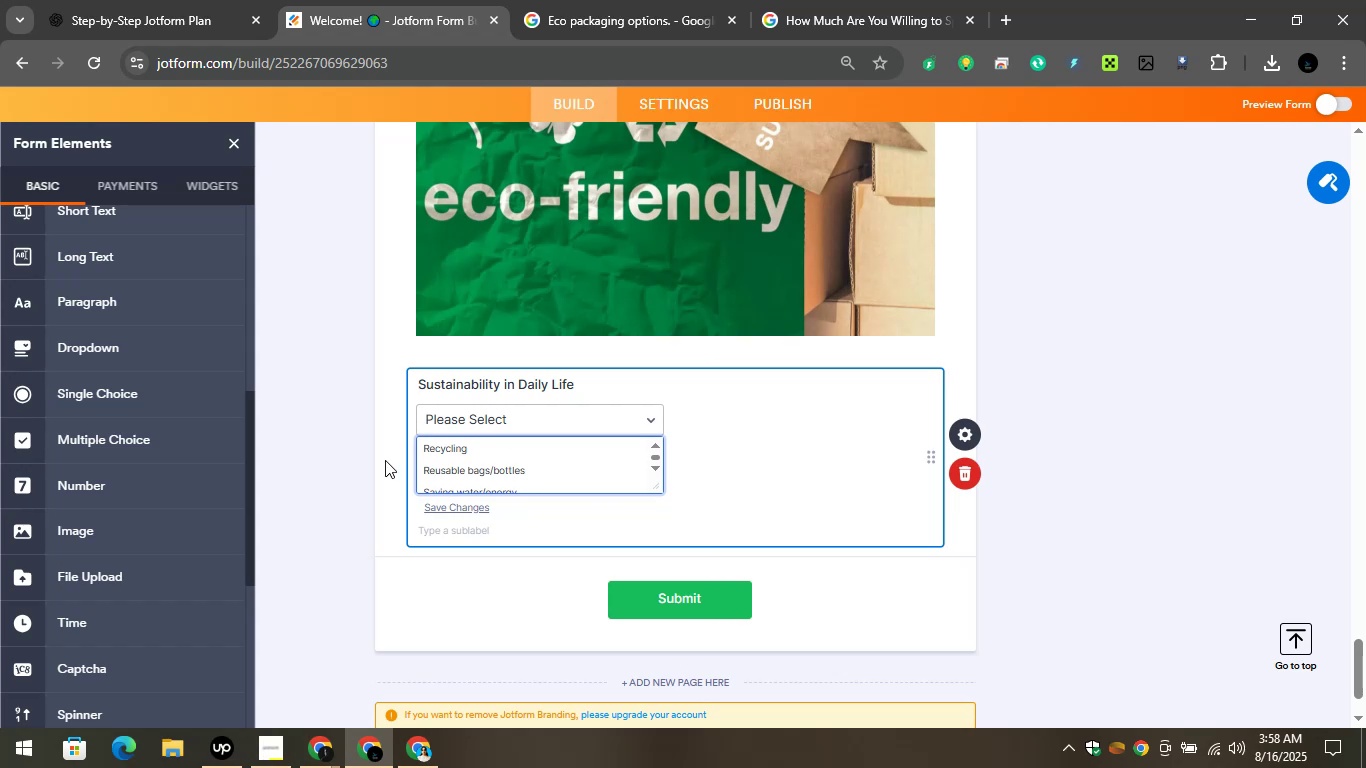 
left_click_drag(start_coordinate=[41, 351], to_coordinate=[479, 508])
 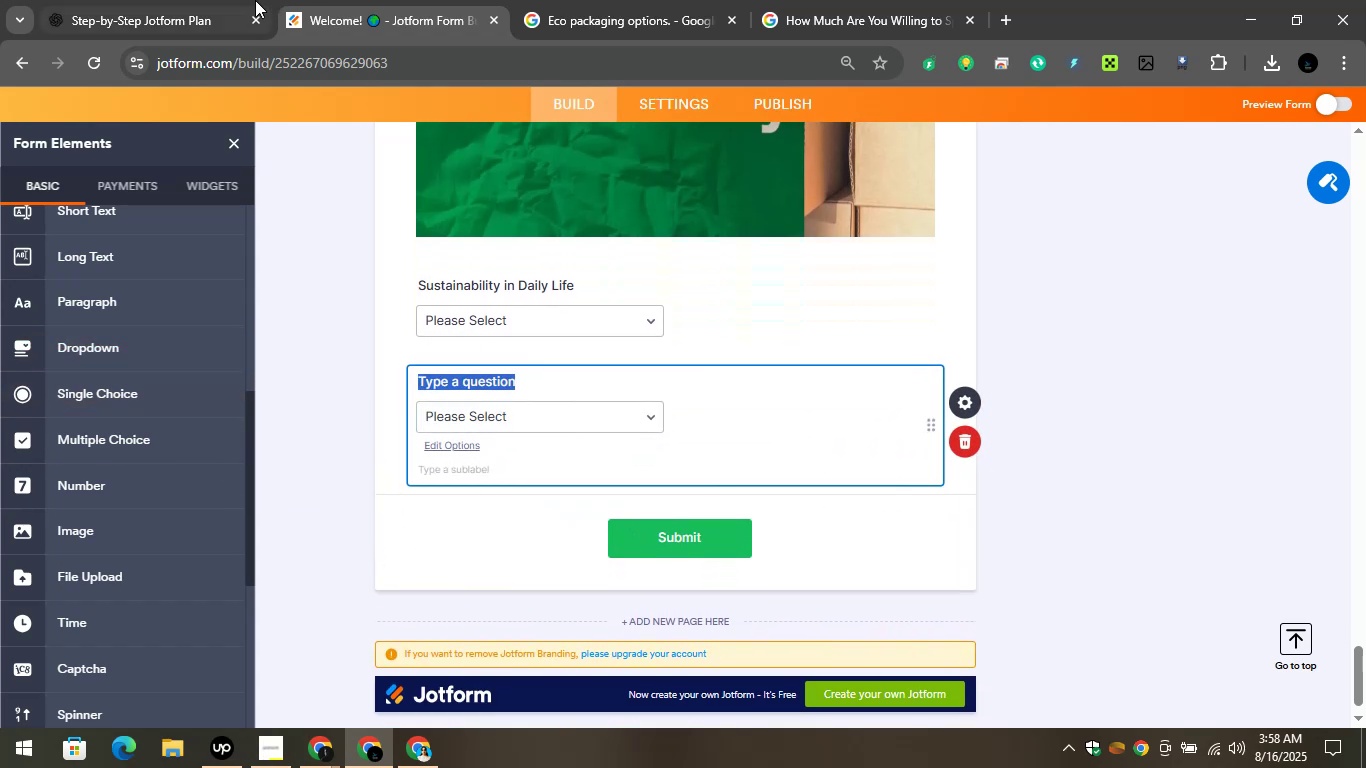 
left_click([203, 0])
 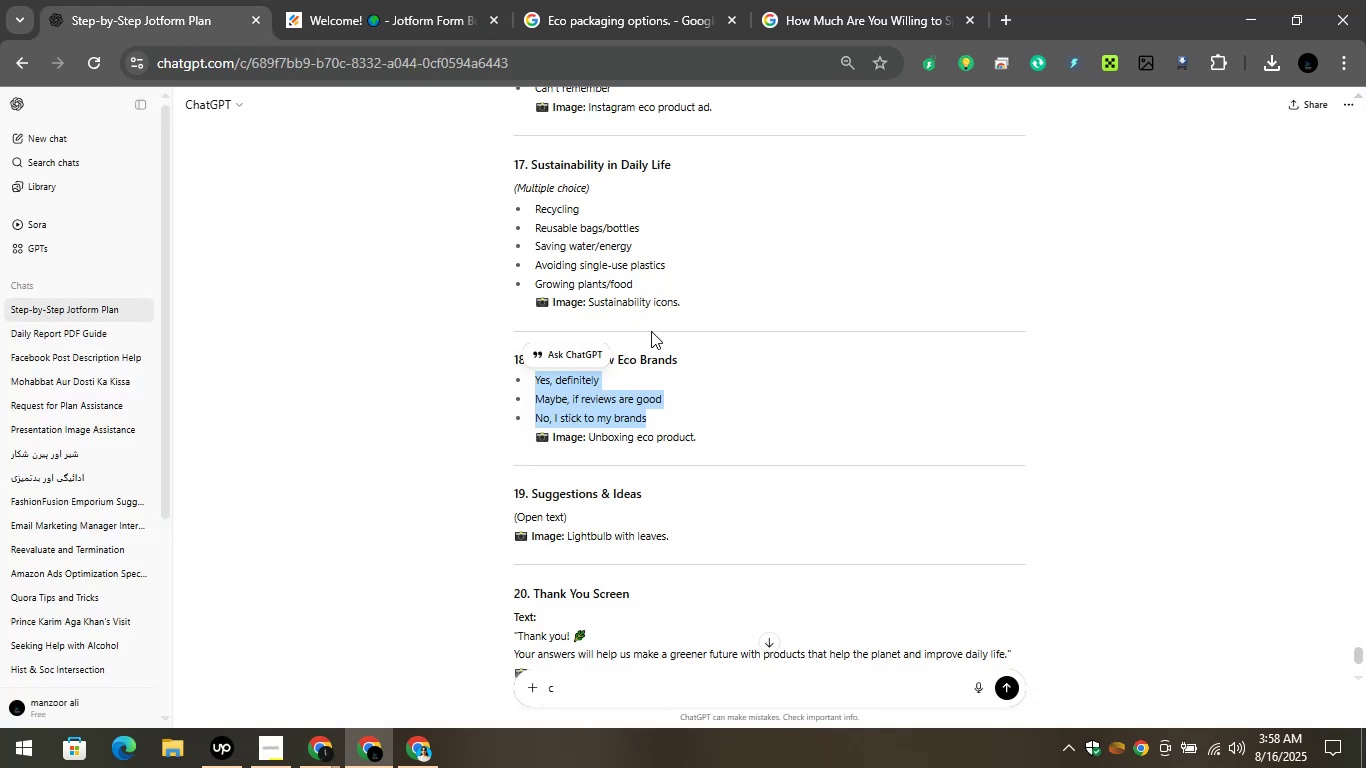 
left_click([654, 331])
 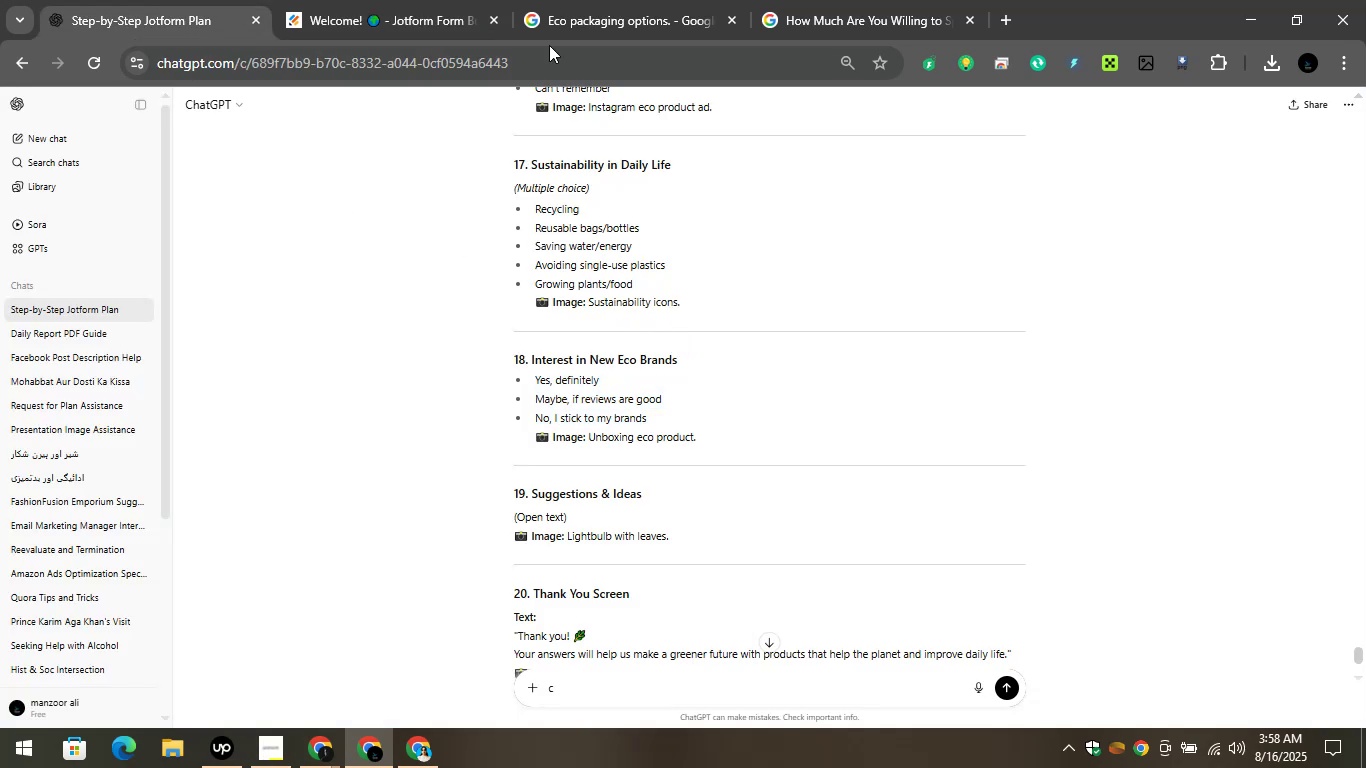 
wait(5.39)
 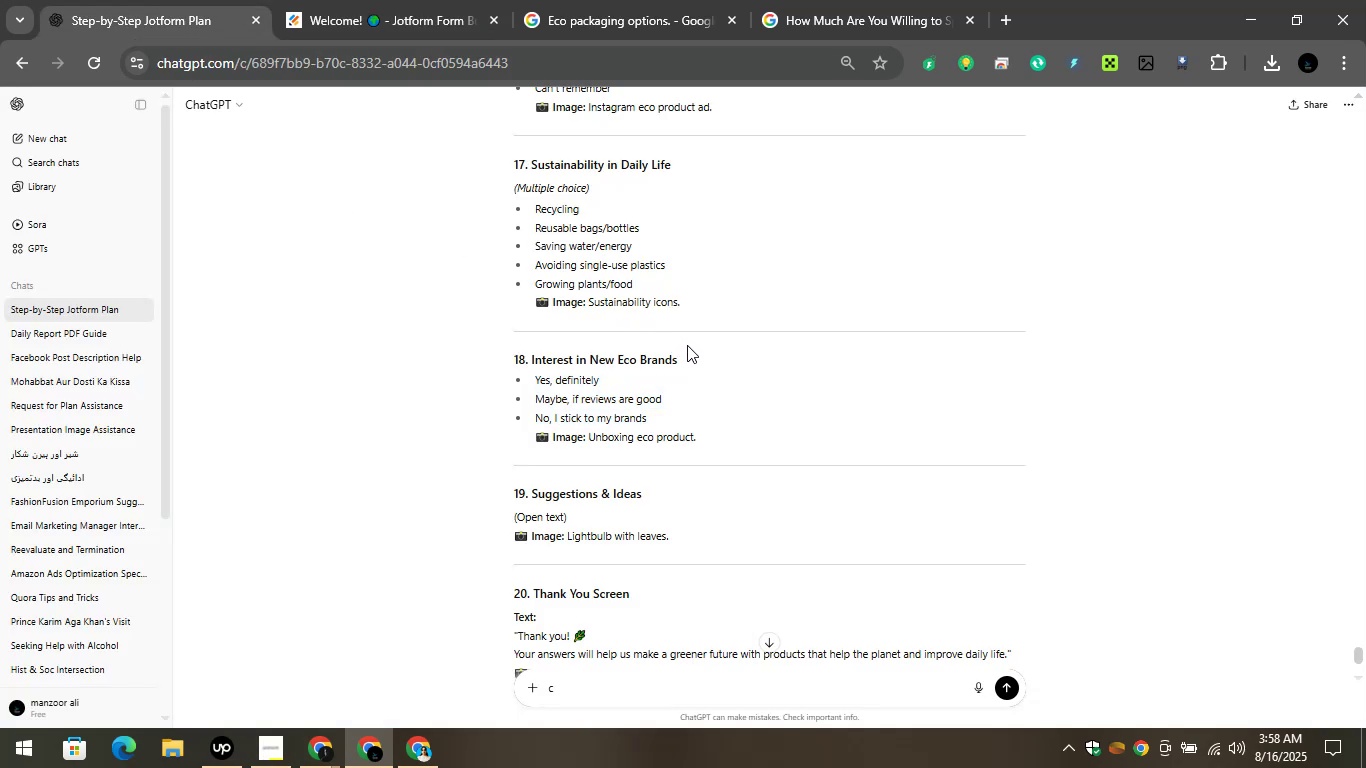 
key(Control+V)
 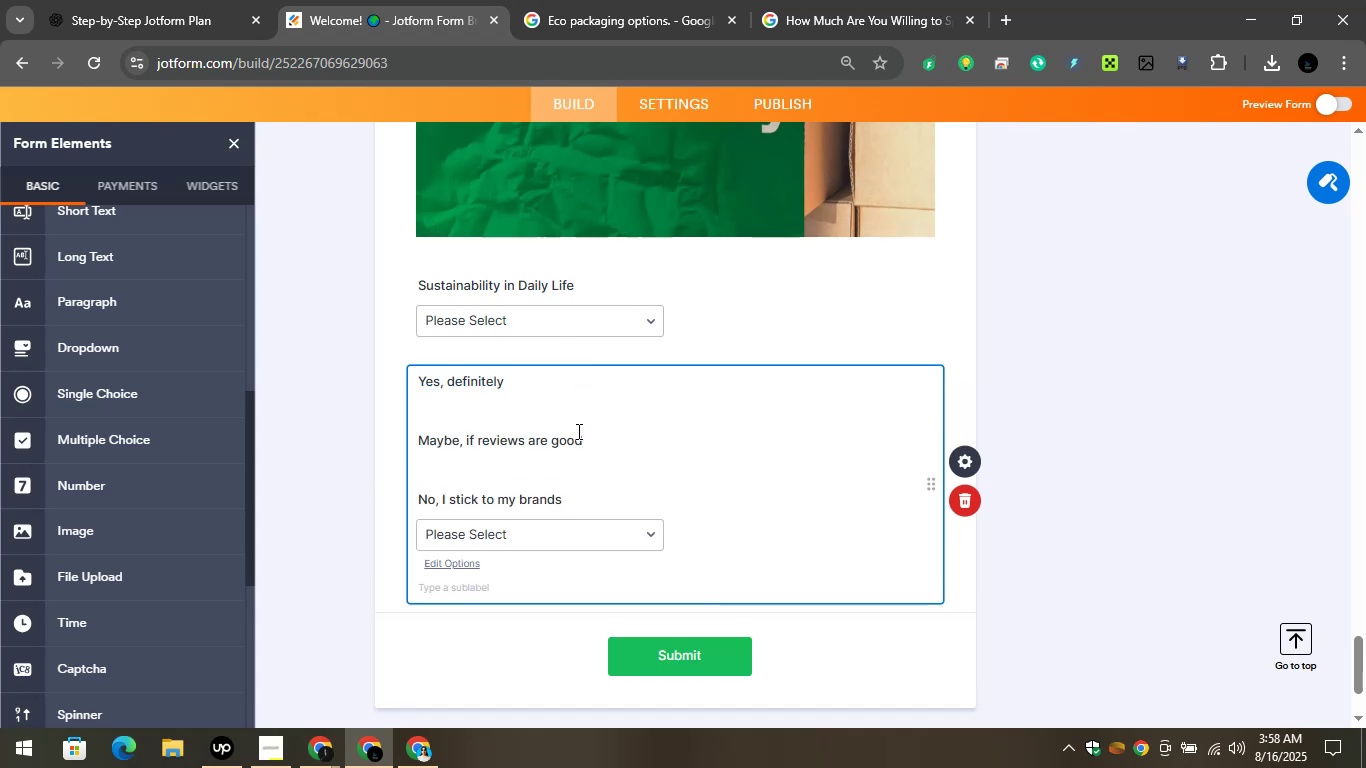 
key(Control+Z)
 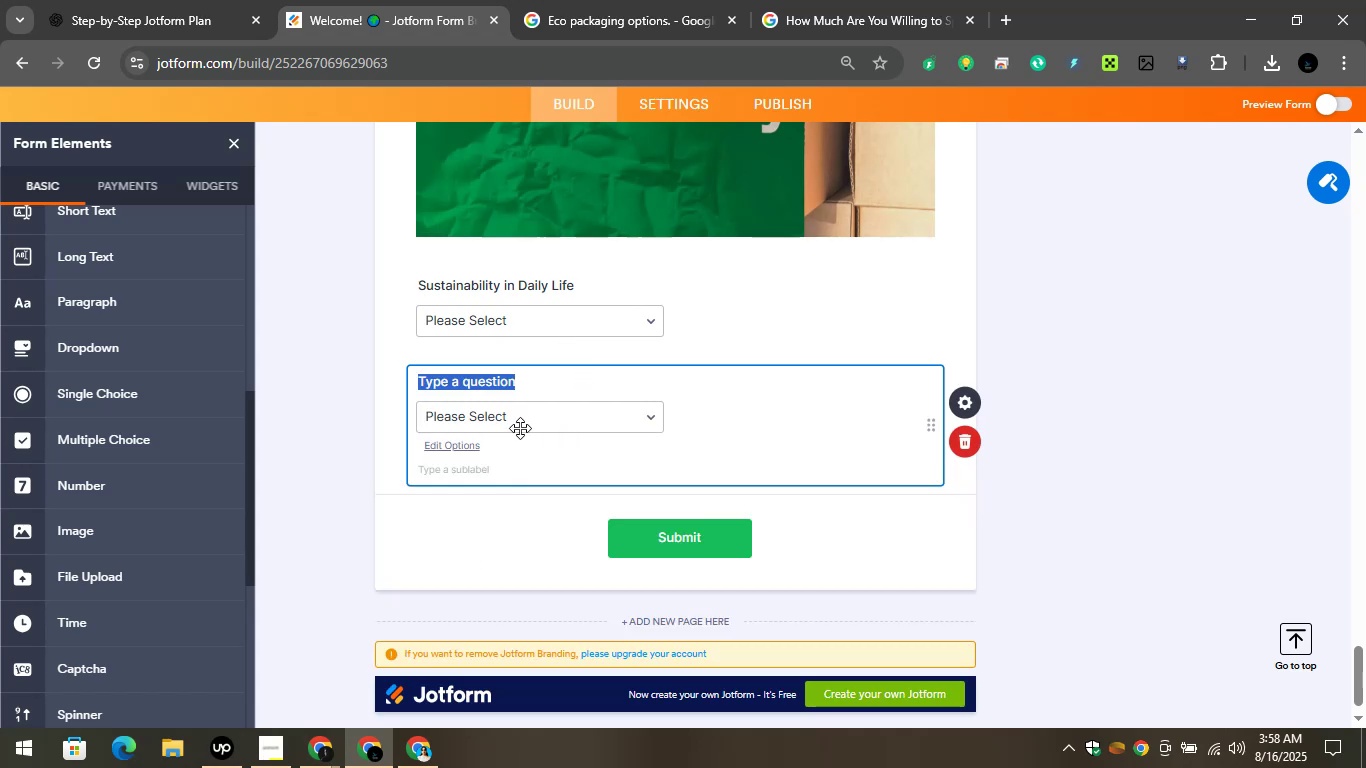 
left_click([520, 426])
 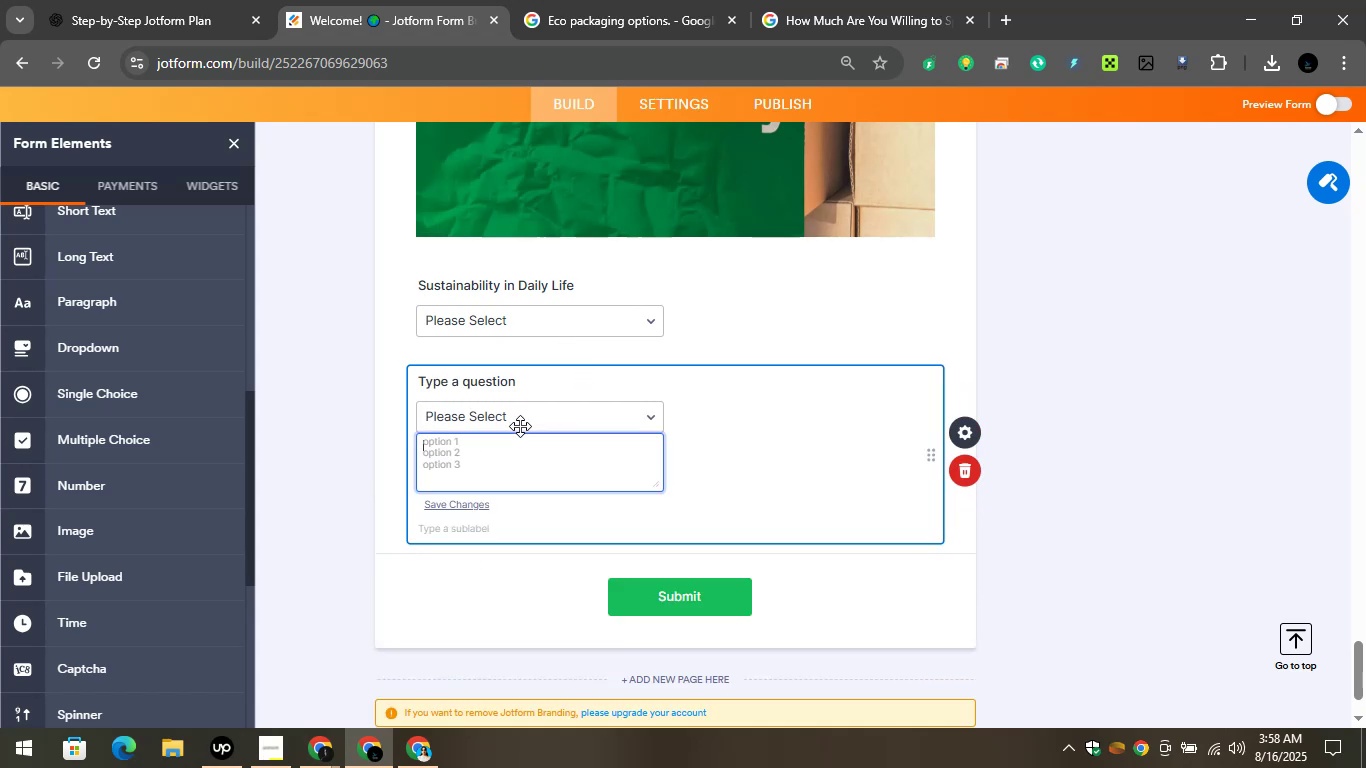 
key(Control+V)
 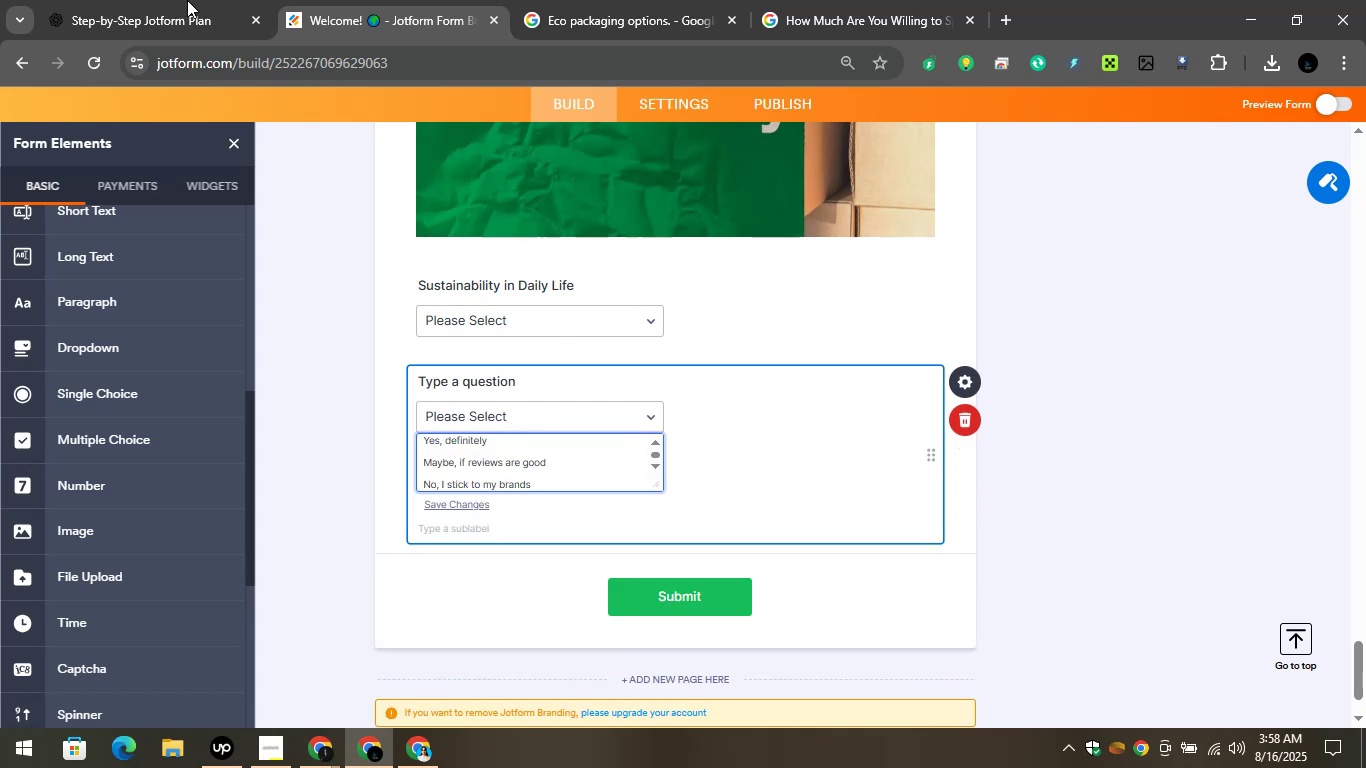 
left_click([166, 0])
 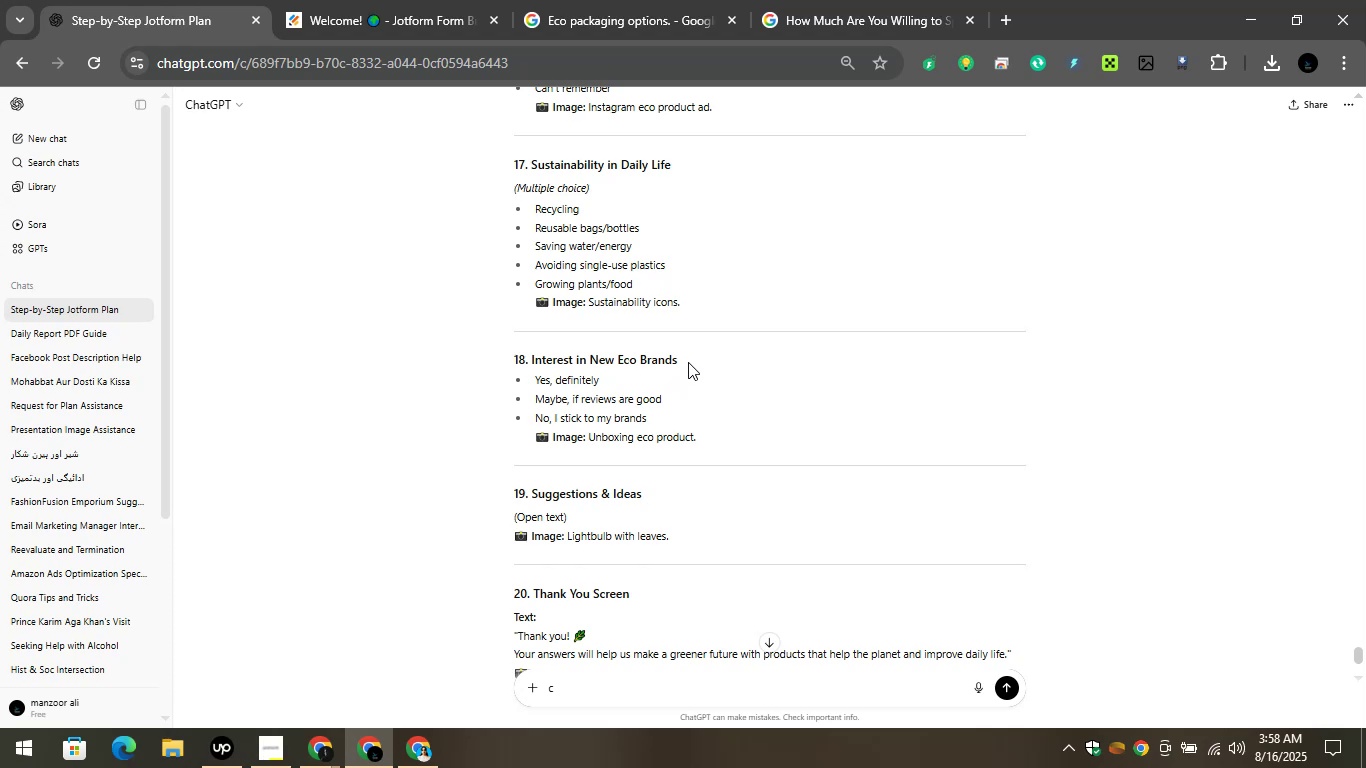 
left_click_drag(start_coordinate=[687, 362], to_coordinate=[533, 358])
 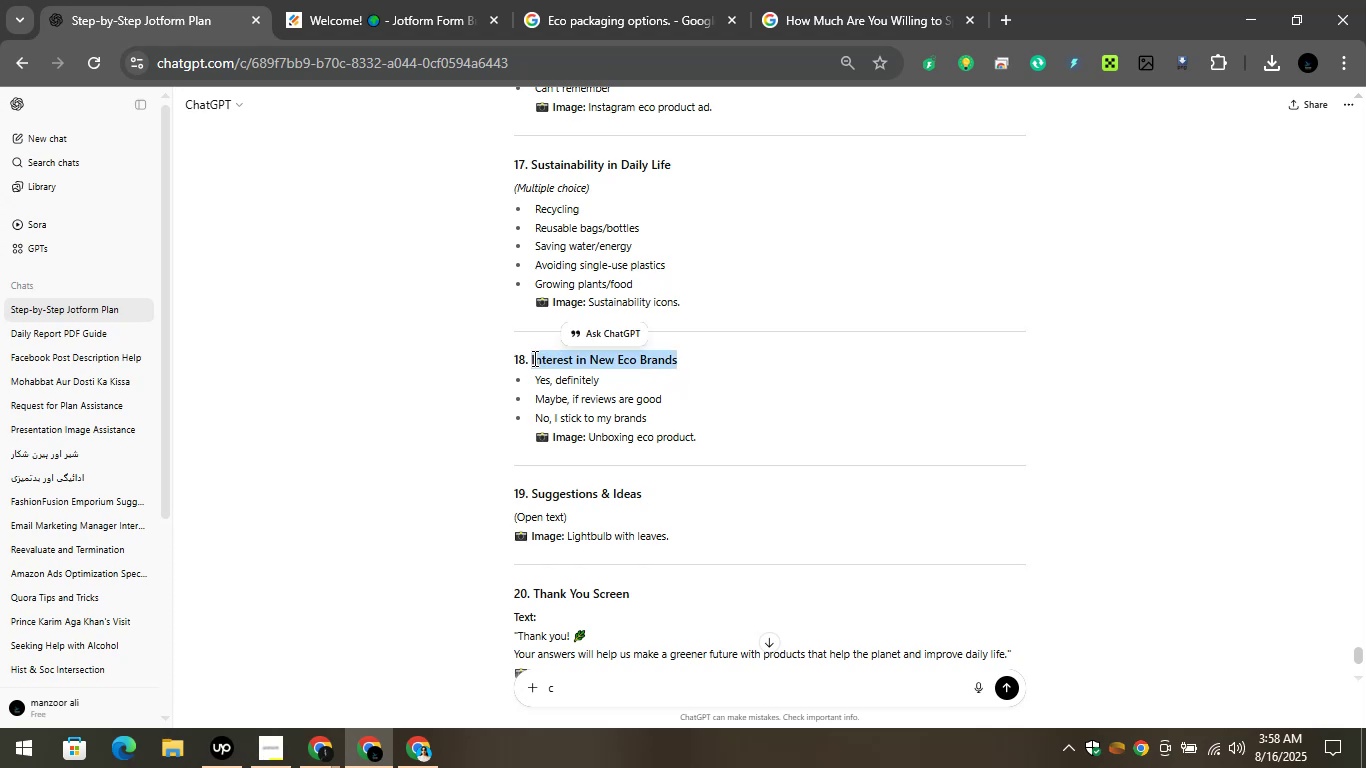 
key(Control+C)
 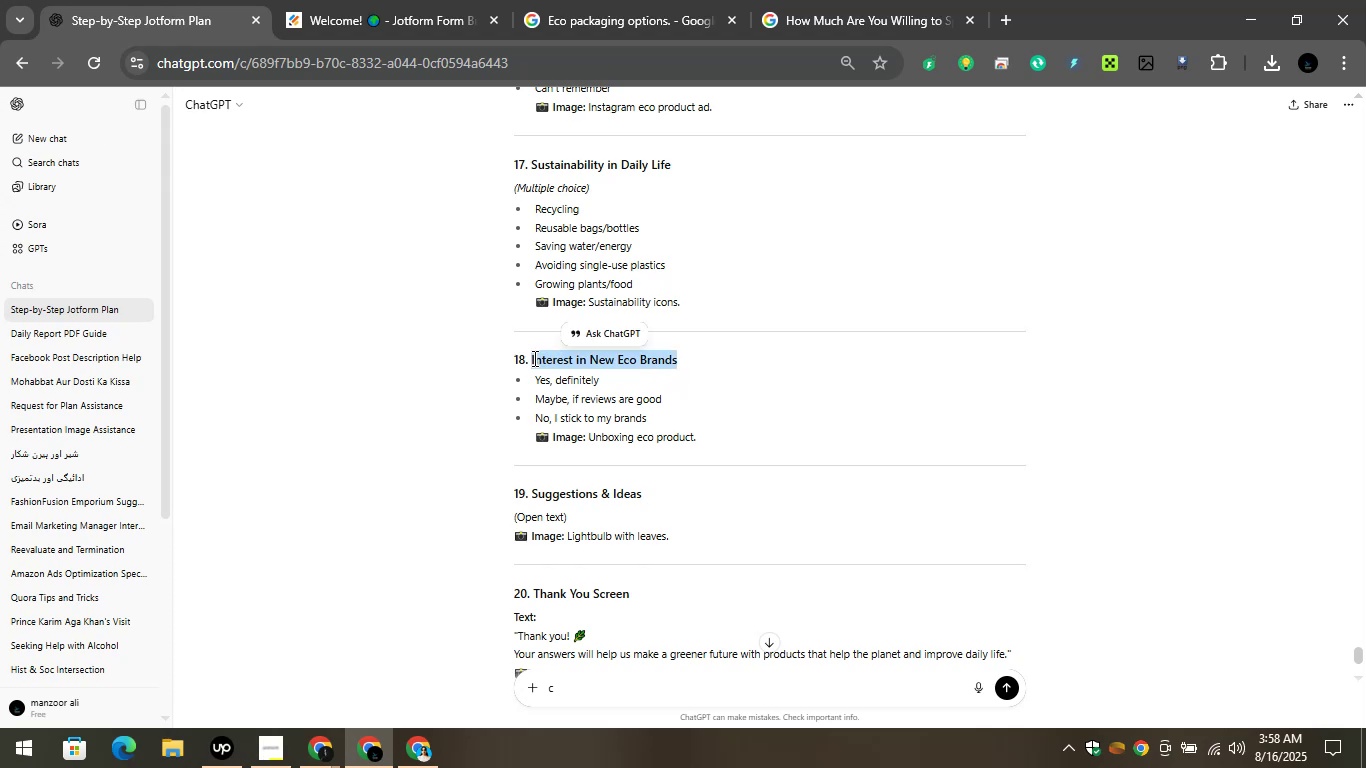 
key(Control+C)
 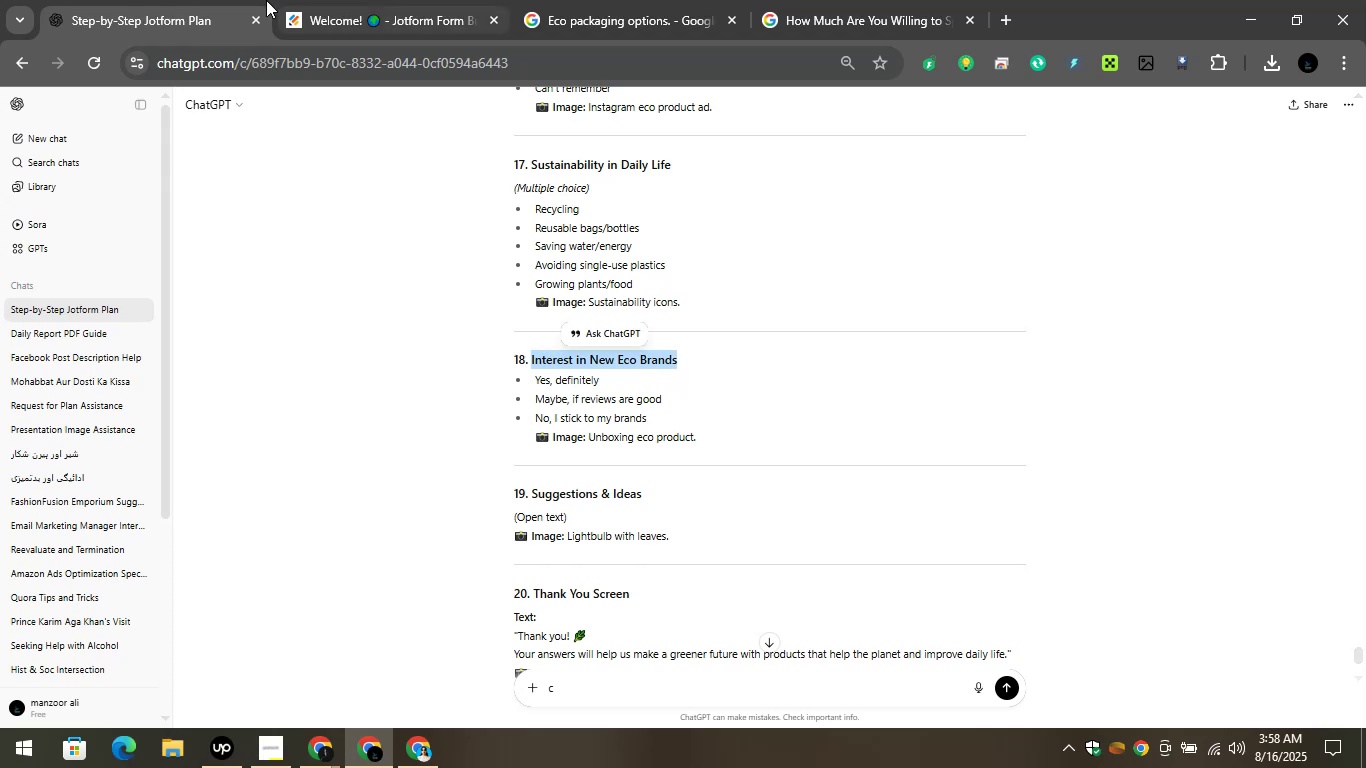 
left_click([266, 0])
 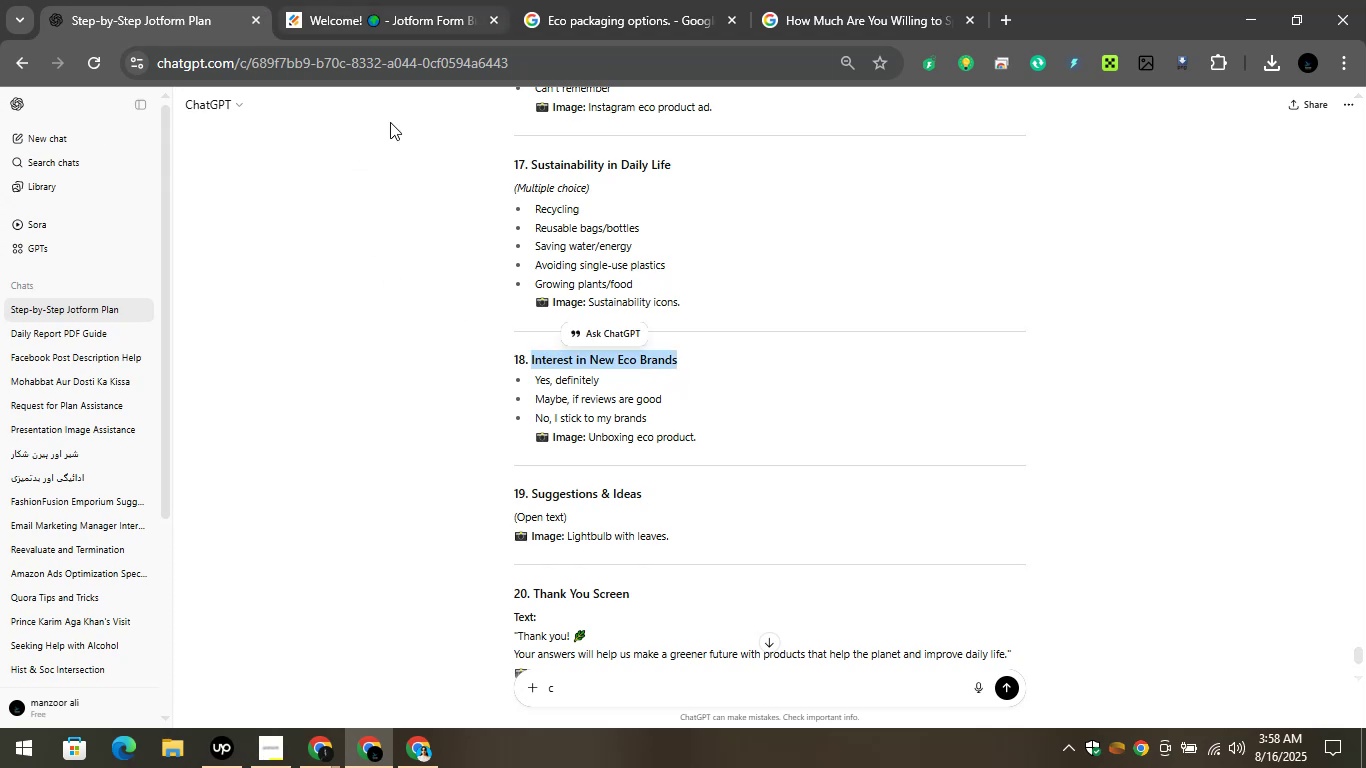 
left_click_drag(start_coordinate=[659, 424], to_coordinate=[528, 377])
 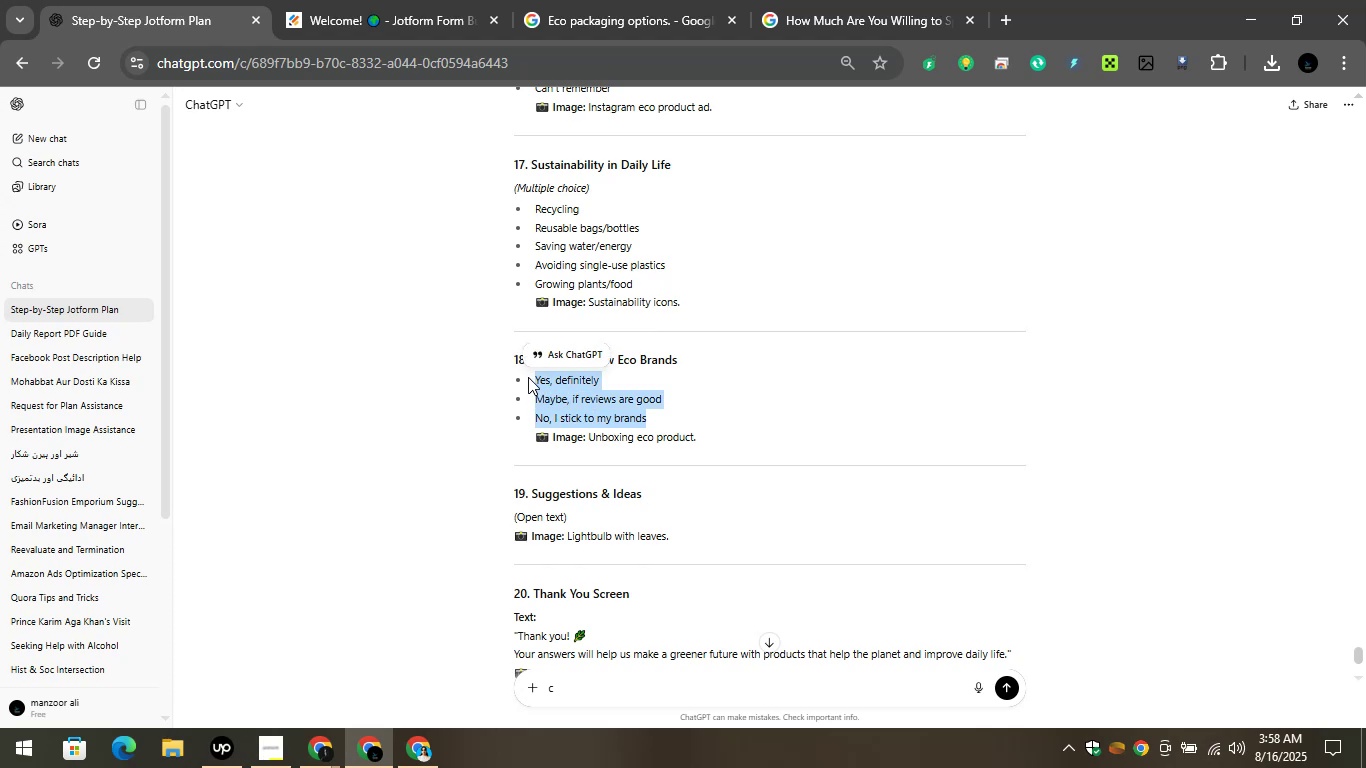 
key(Control+C)
 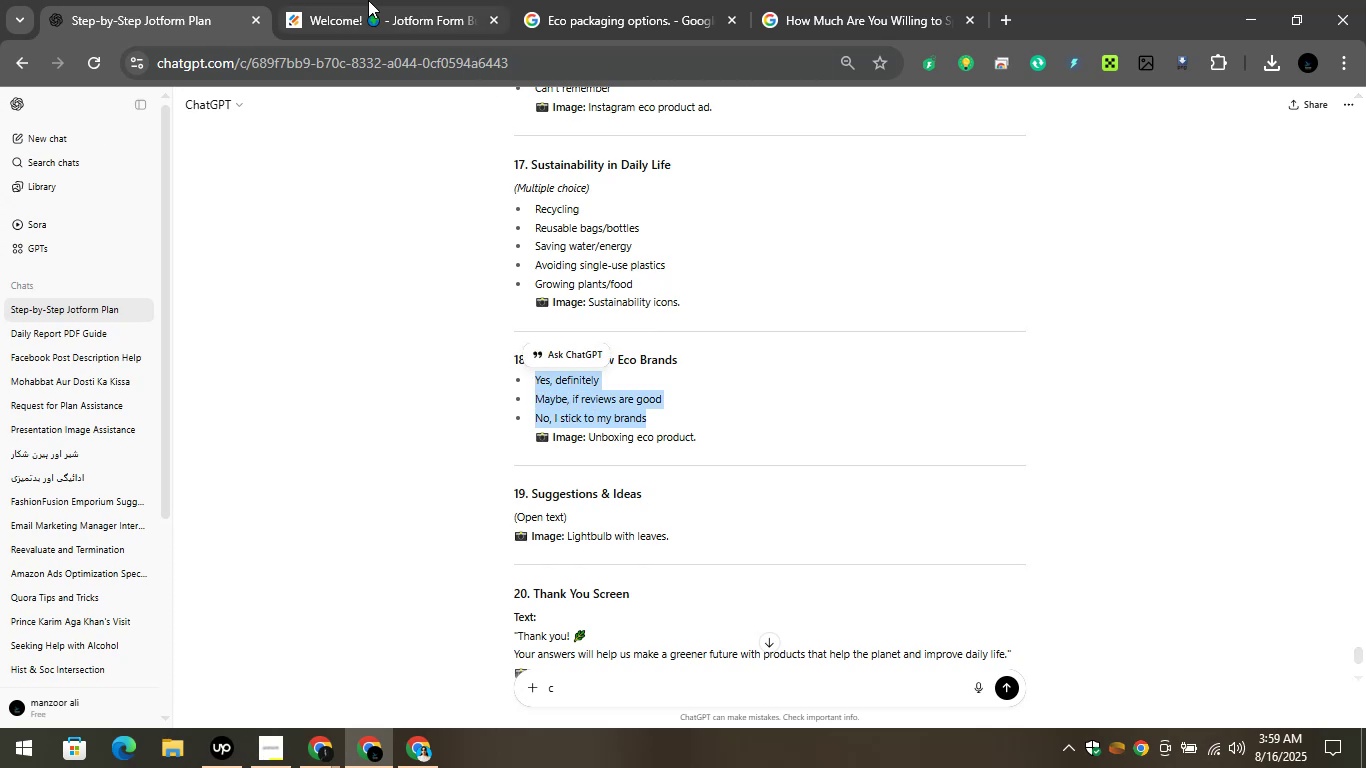 
left_click([368, 0])
 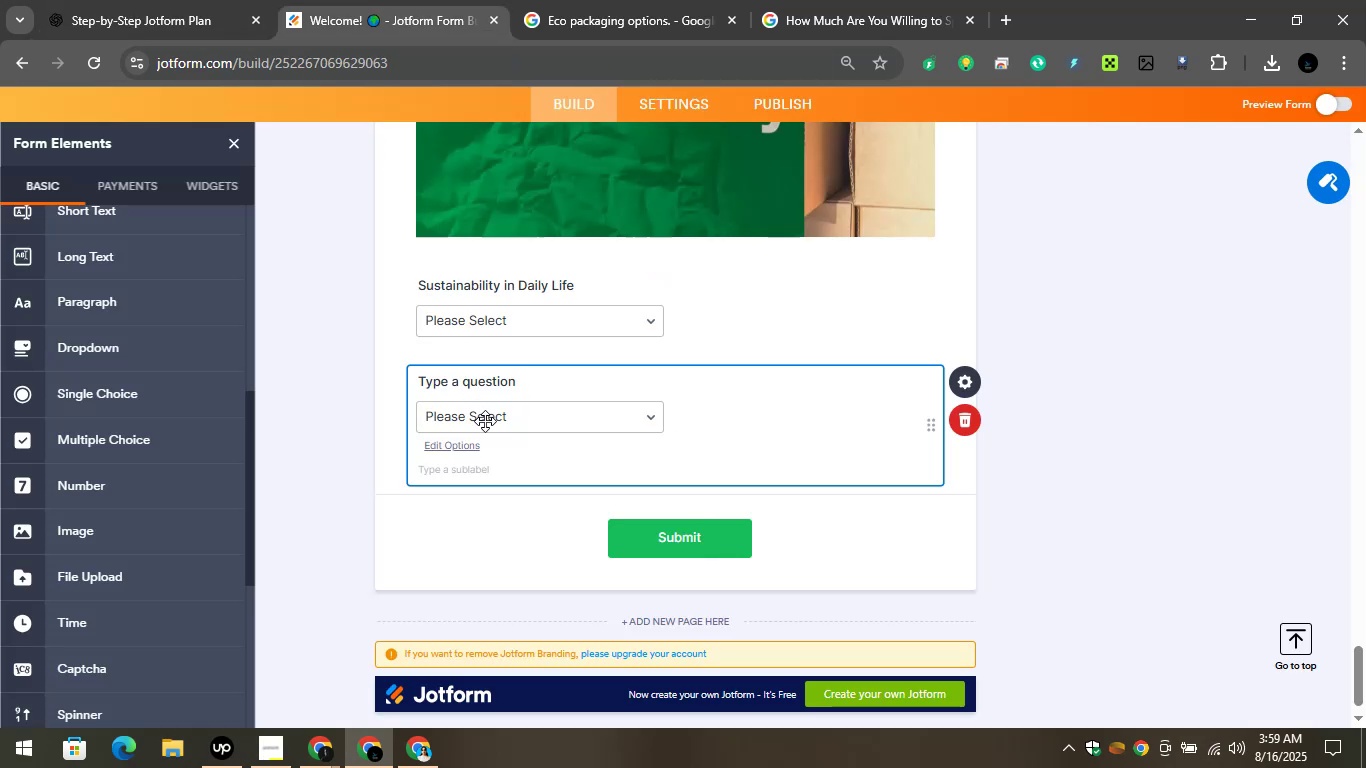 
left_click([485, 421])
 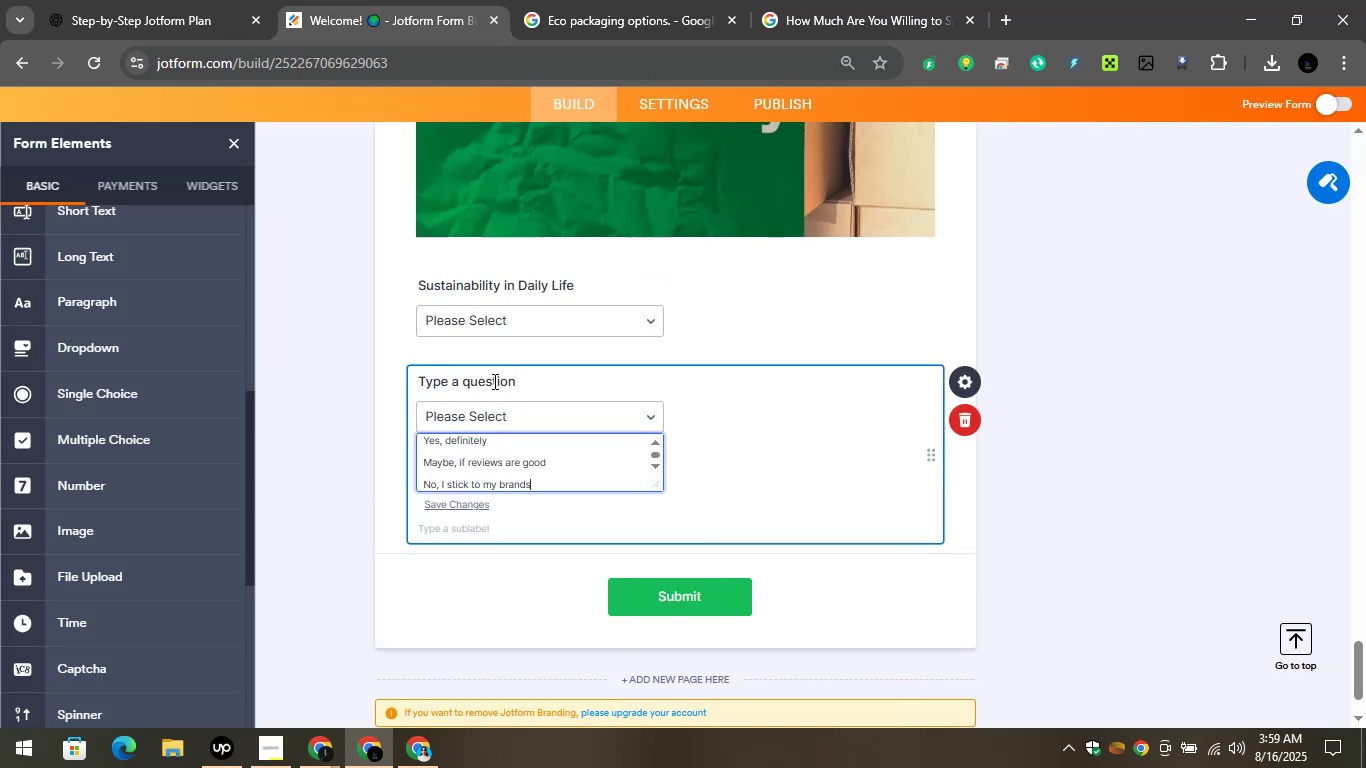 
key(Control+V)
 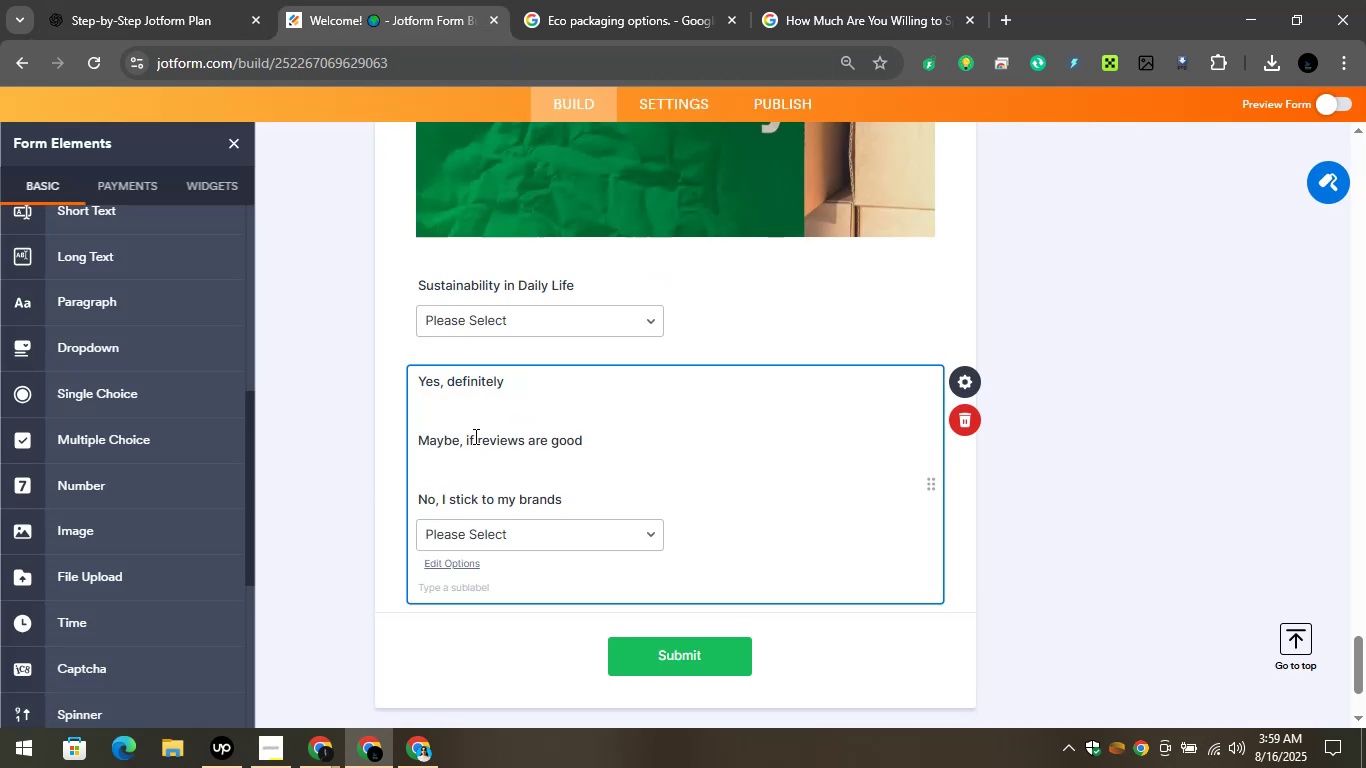 
key(Control+A)
 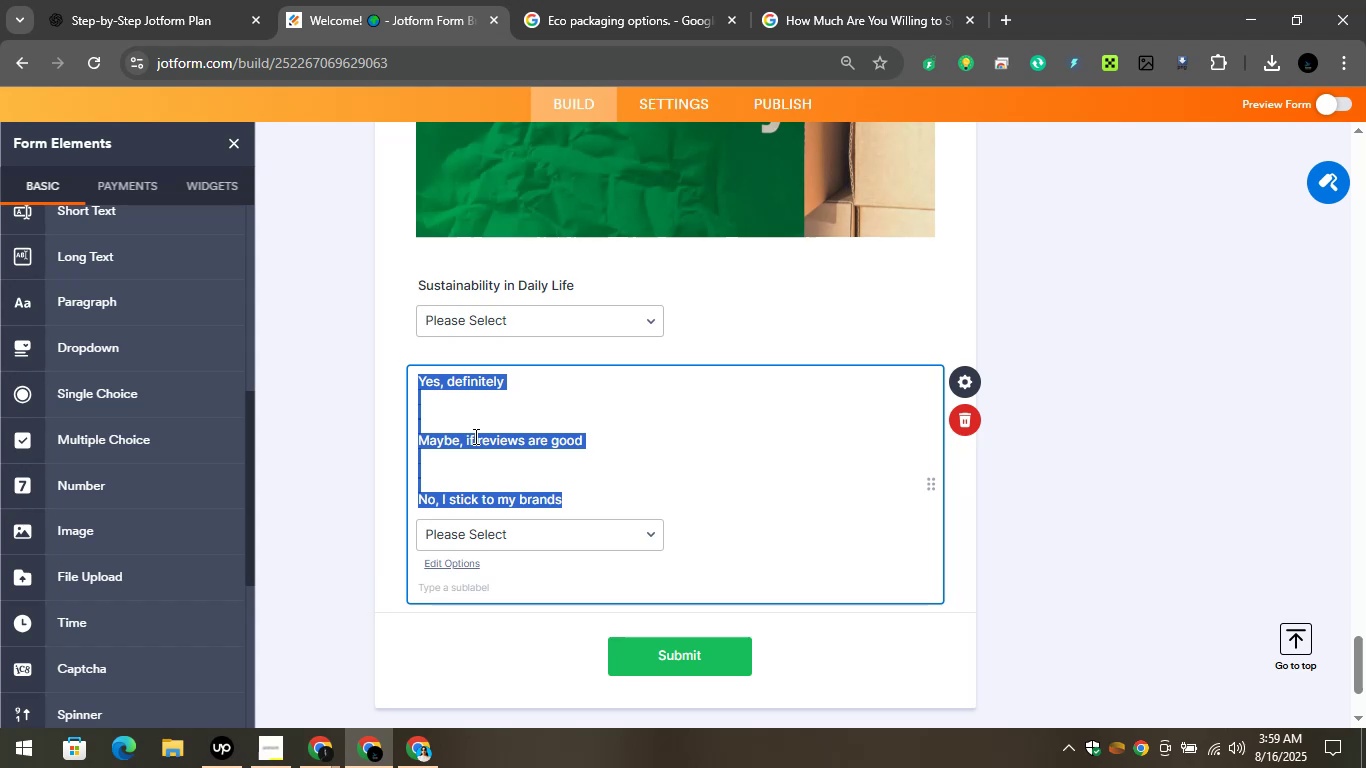 
key(Control+X)
 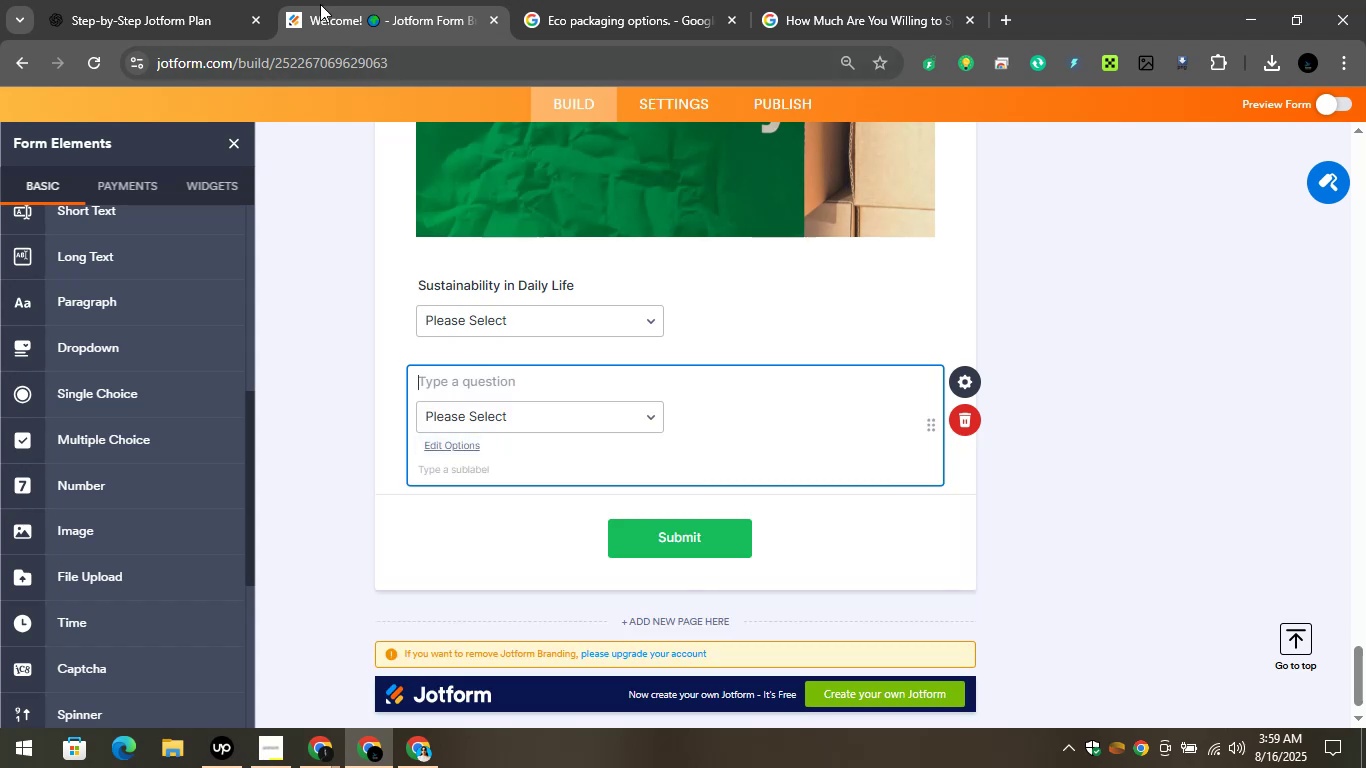 
left_click([243, 0])
 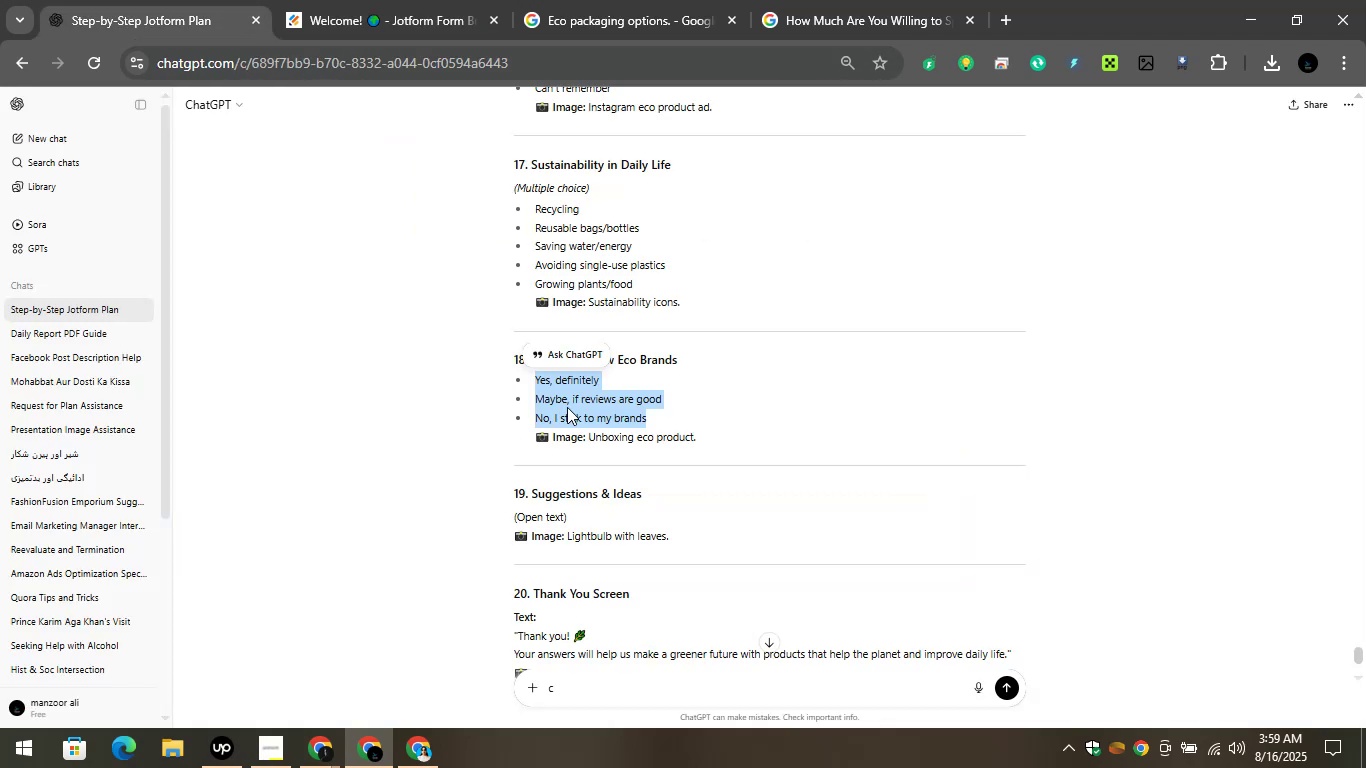 
left_click_drag(start_coordinate=[570, 407], to_coordinate=[575, 405])
 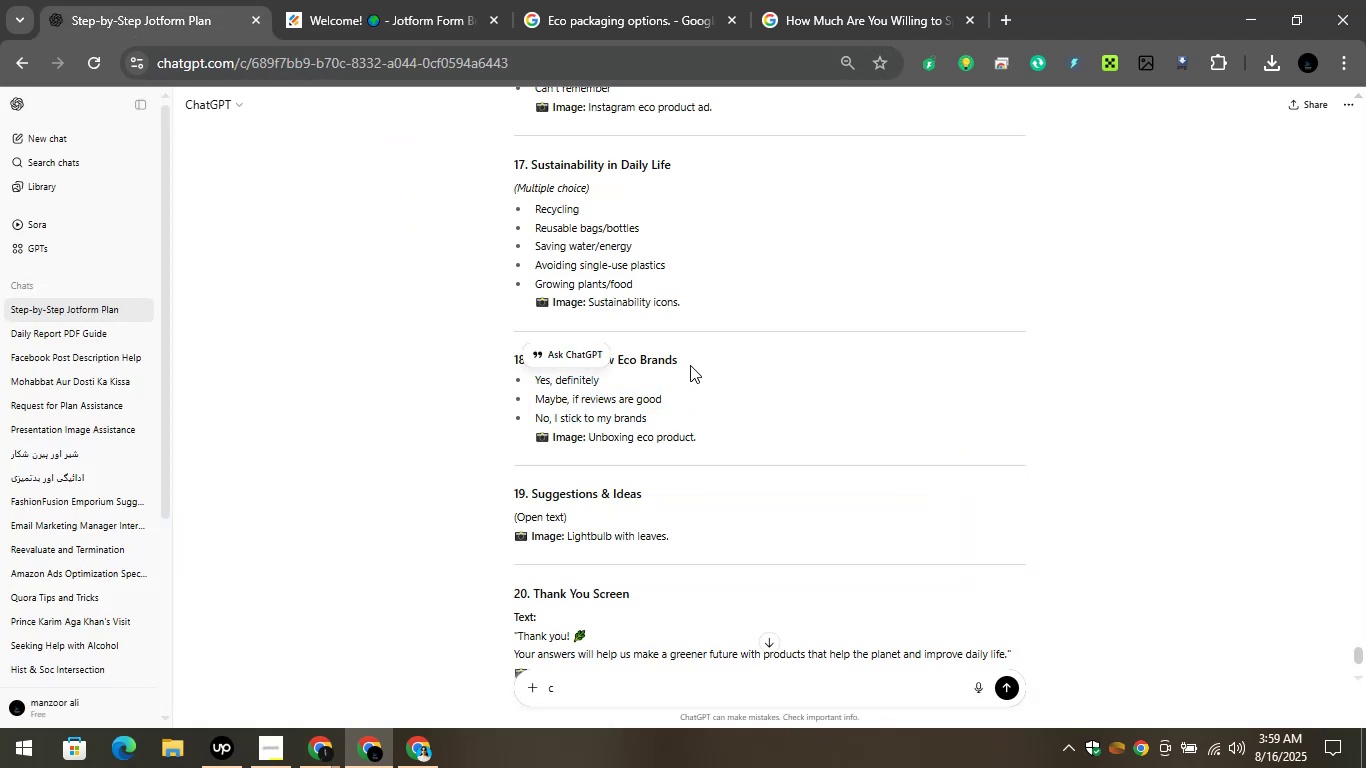 
left_click_drag(start_coordinate=[690, 365], to_coordinate=[524, 358])
 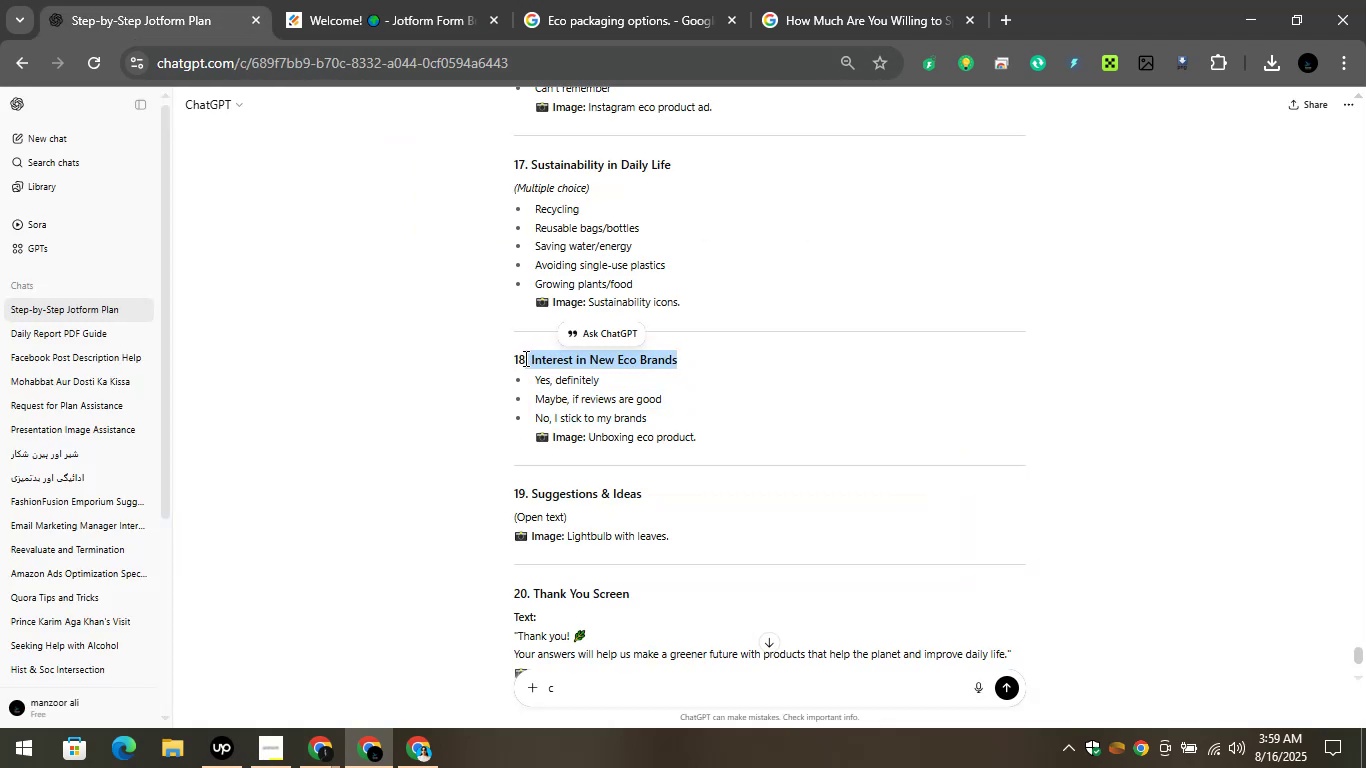 
hold_key(key=ControlLeft, duration=1.53)
 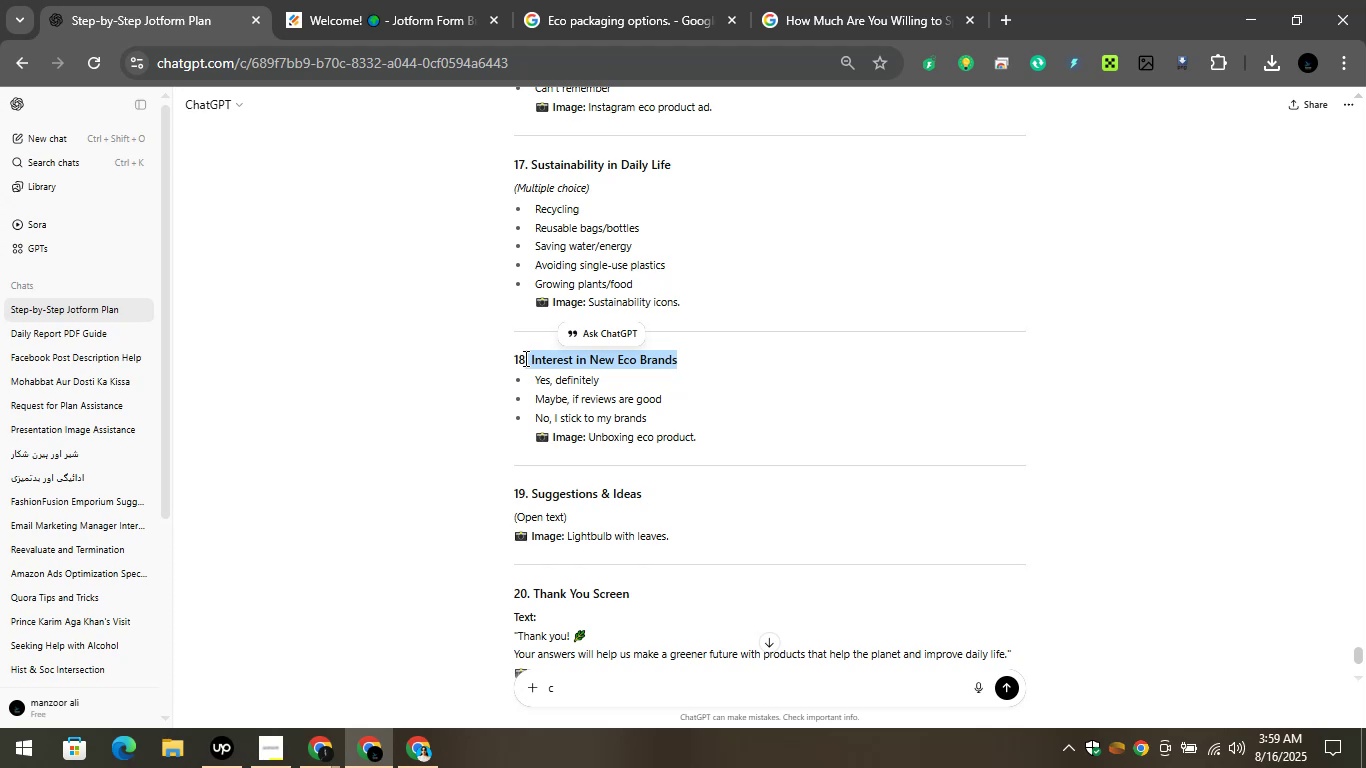 
key(Control+C)
 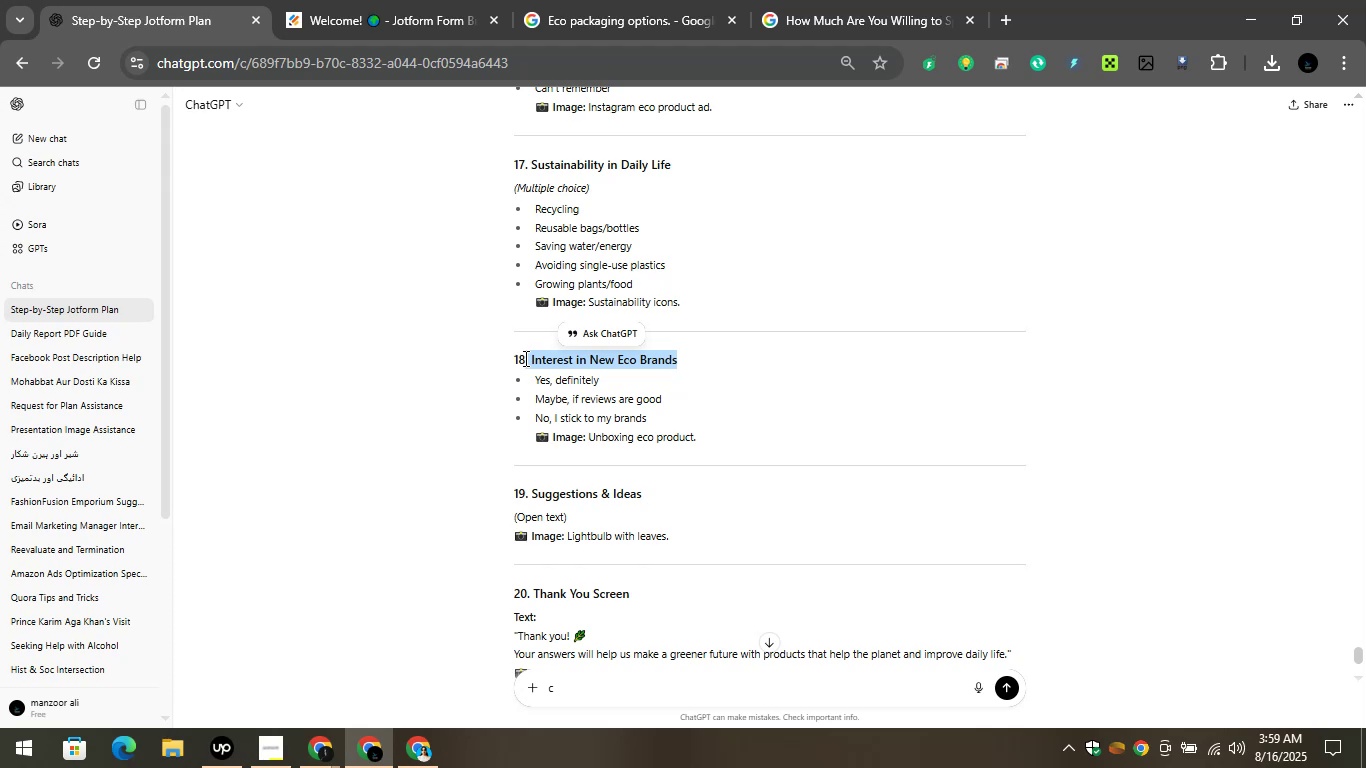 
key(Control+ControlLeft)
 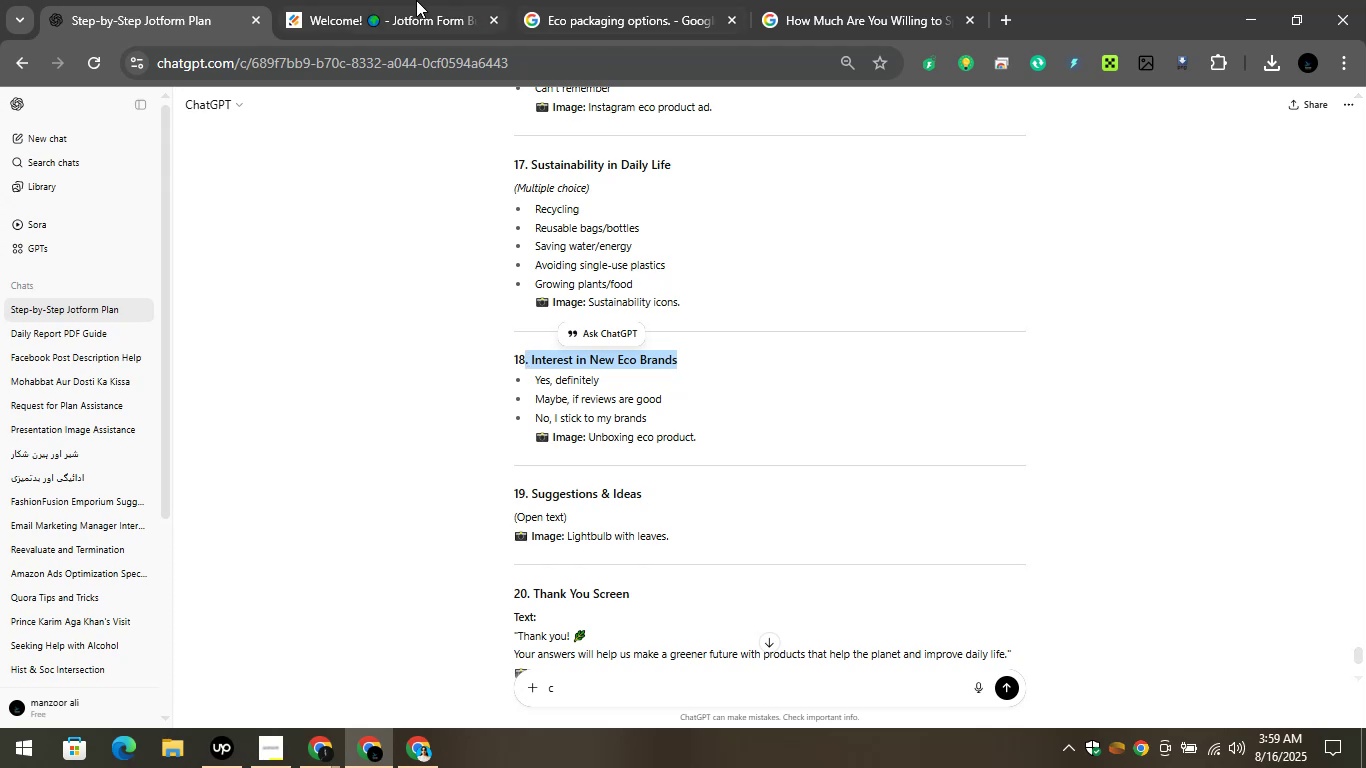 
left_click([380, 0])
 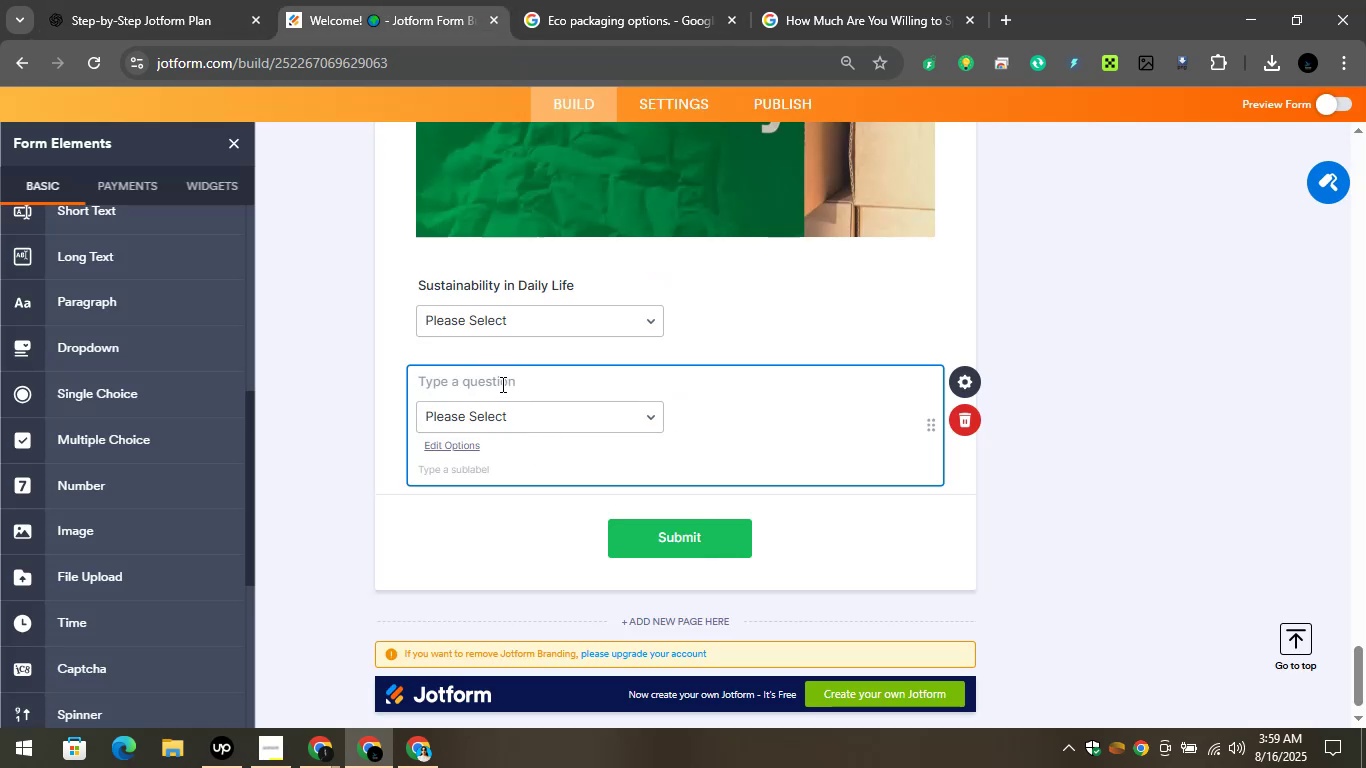 
left_click([501, 384])
 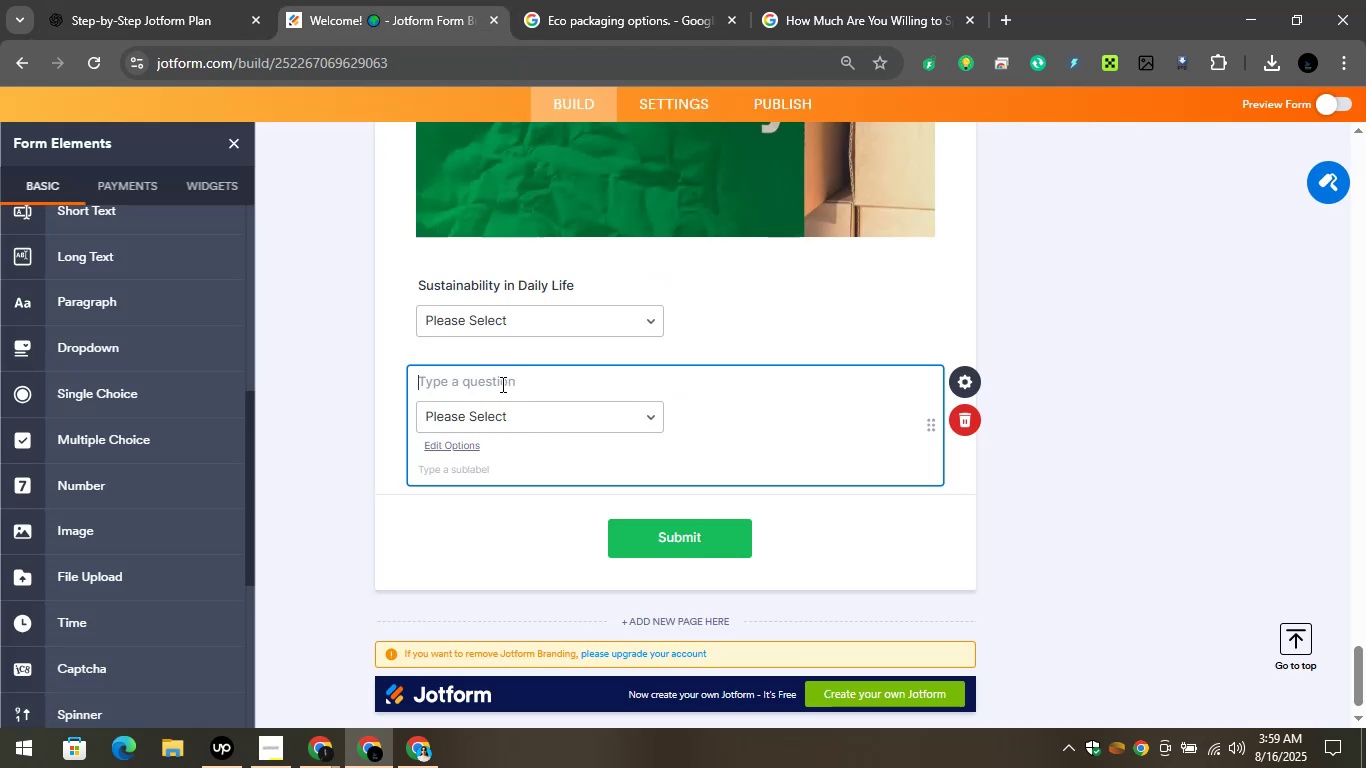 
key(Control+V)
 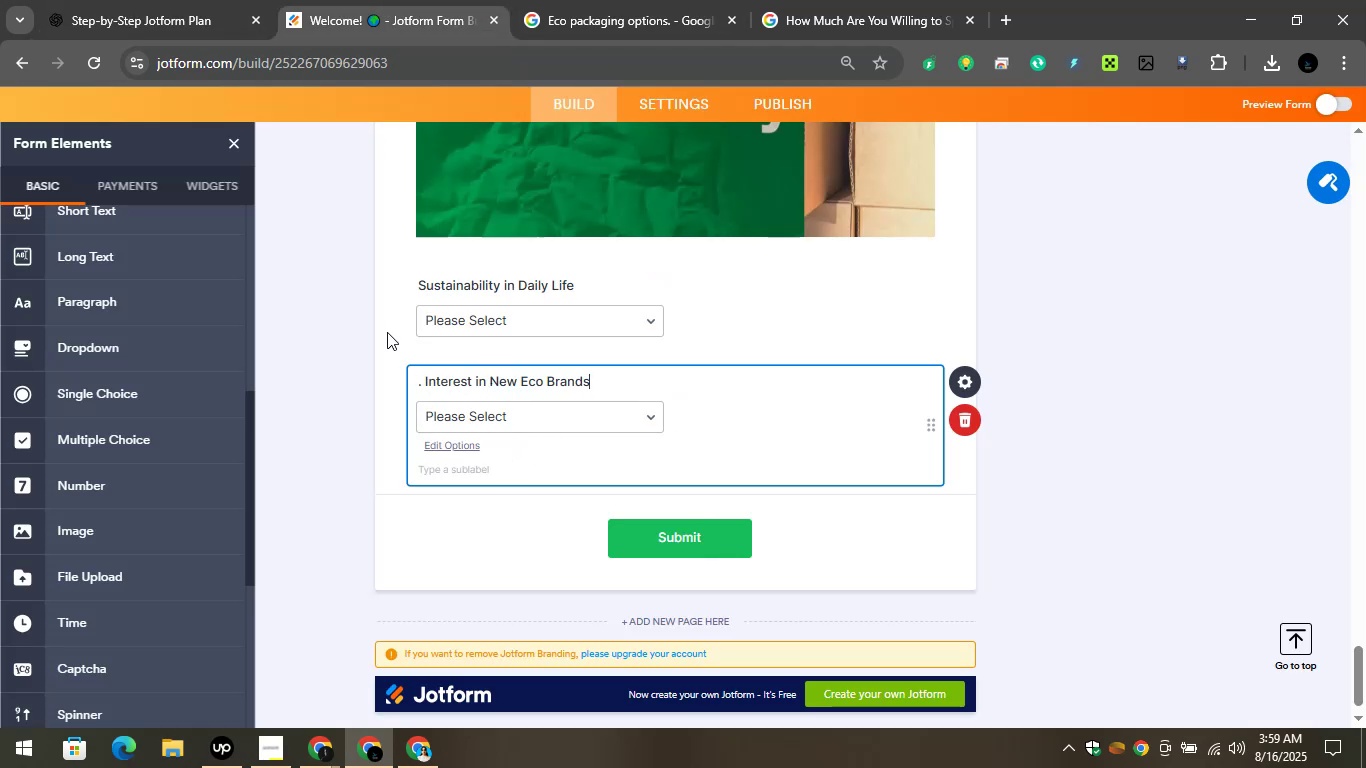 
left_click([430, 391])
 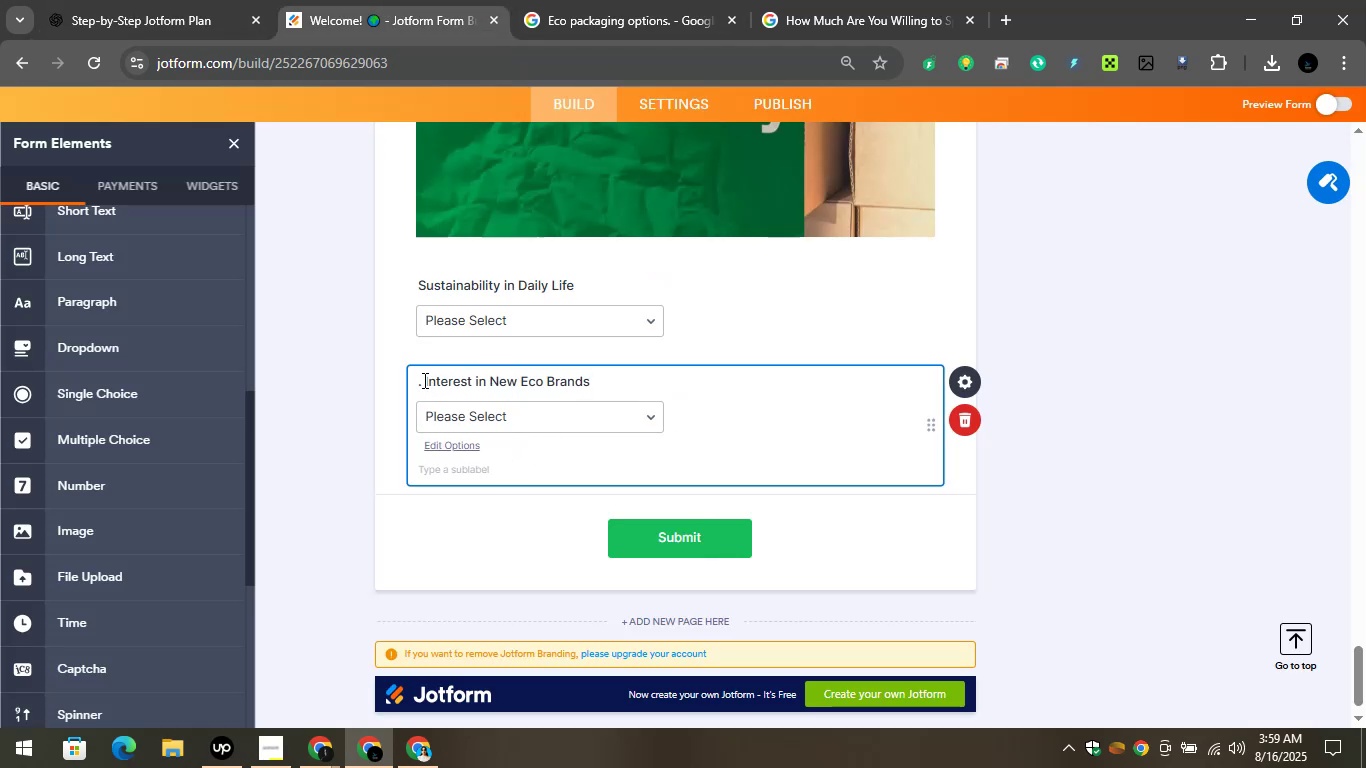 
left_click([426, 382])
 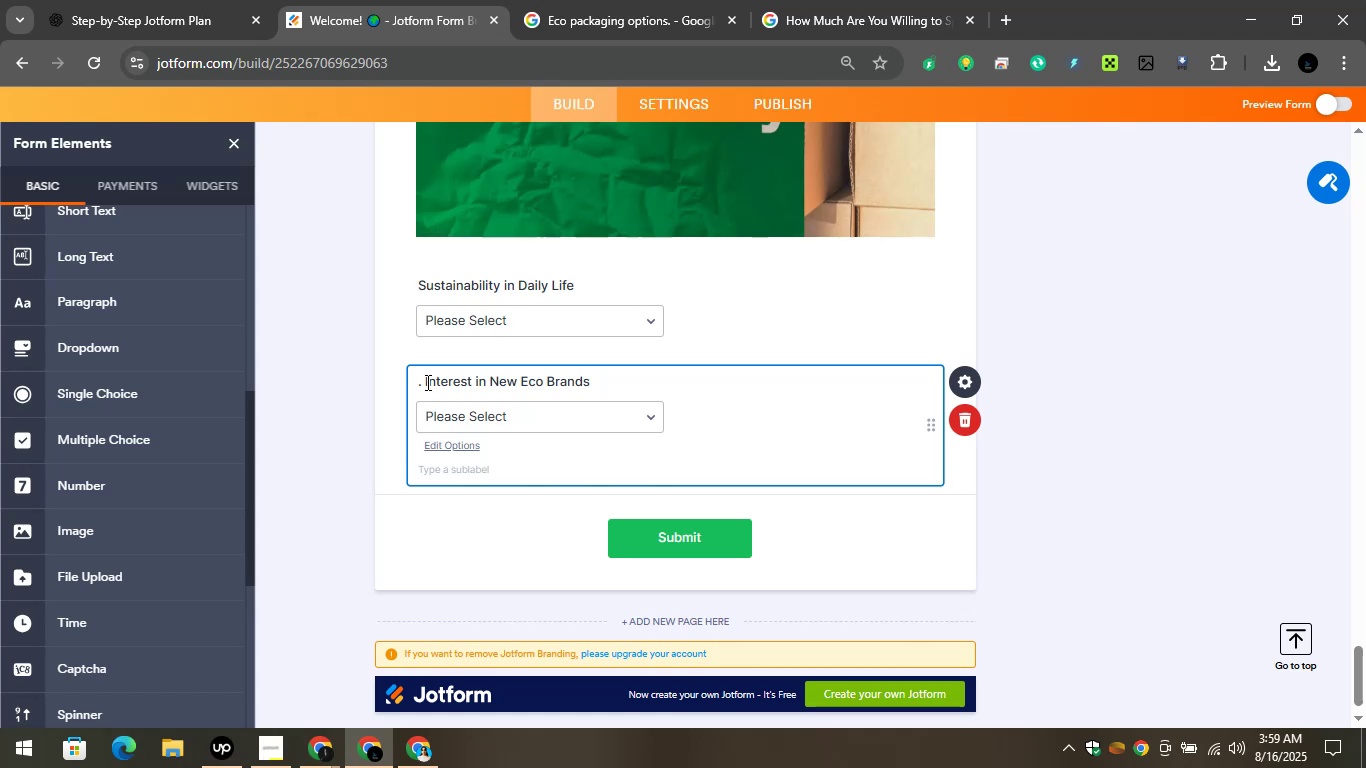 
key(Backspace)
 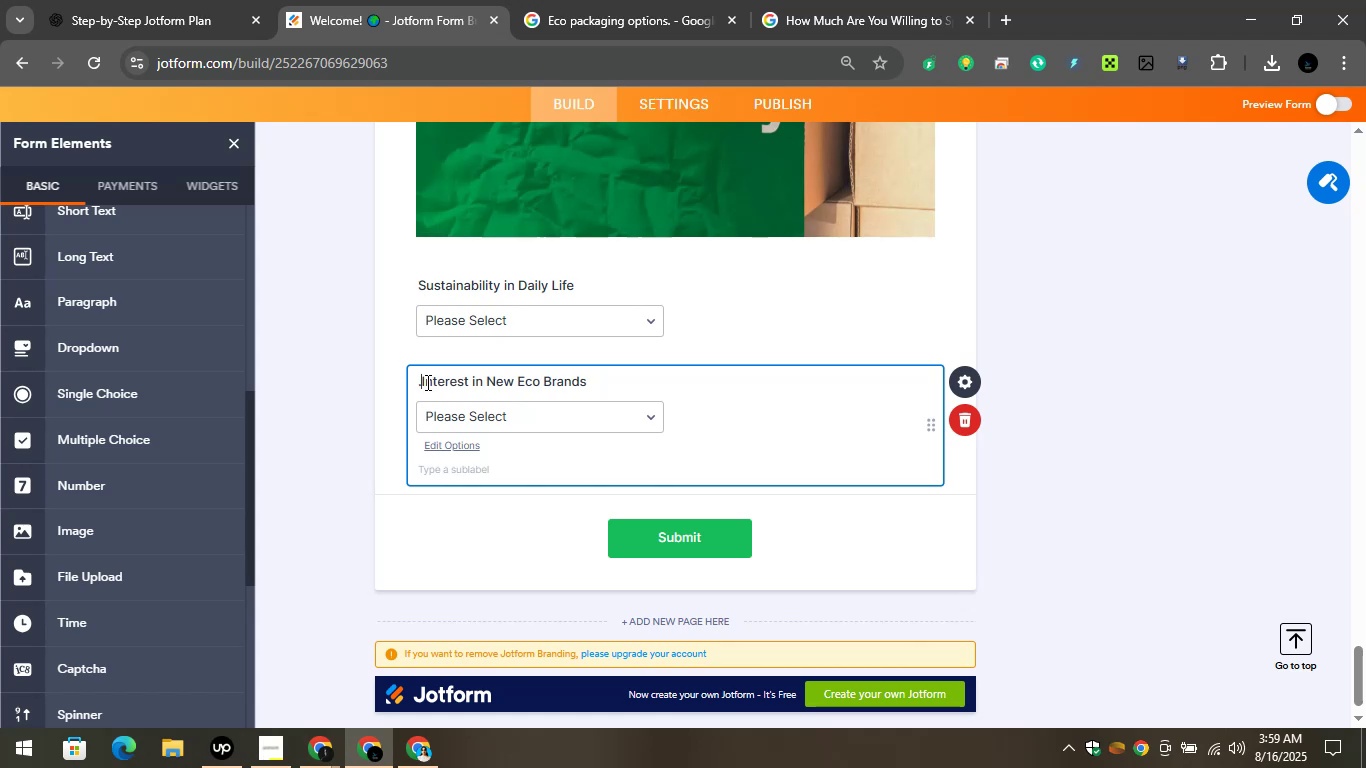 
key(Backspace)
 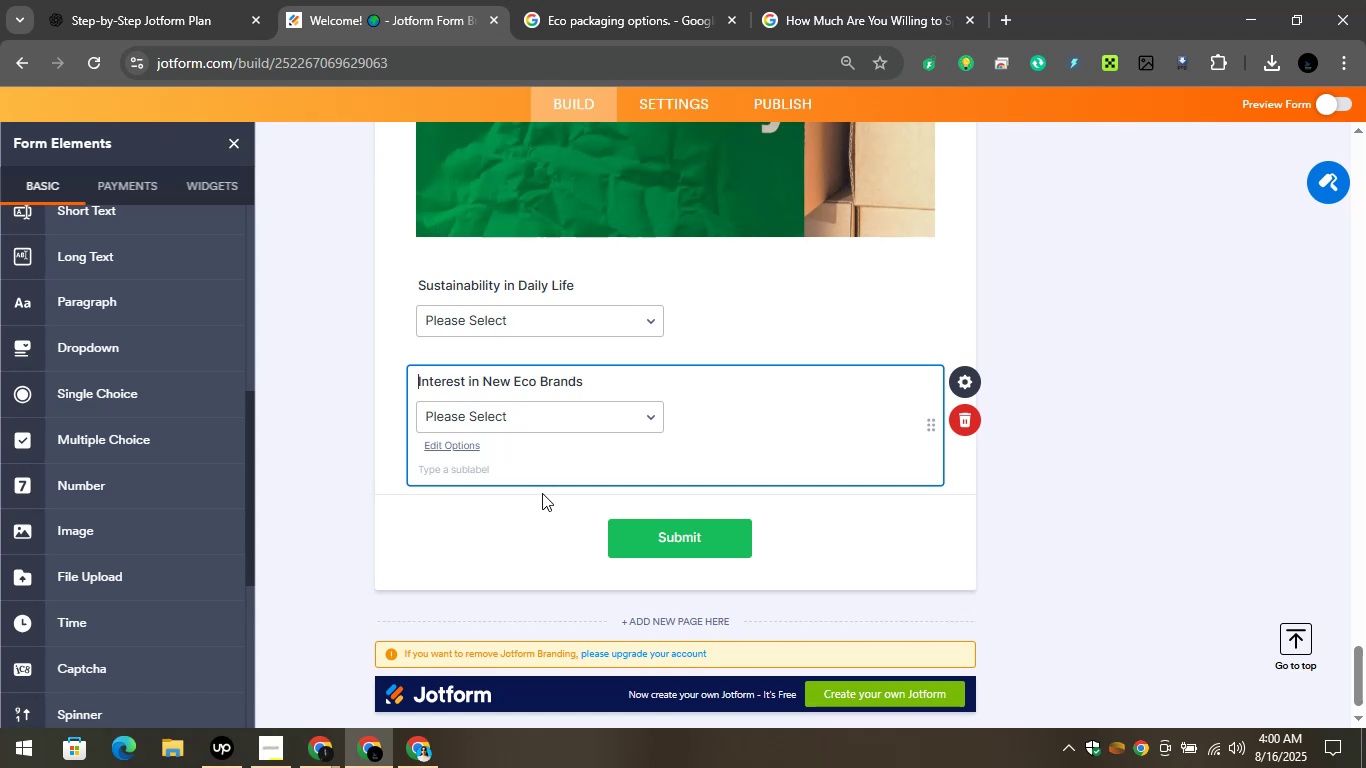 
wait(66.16)
 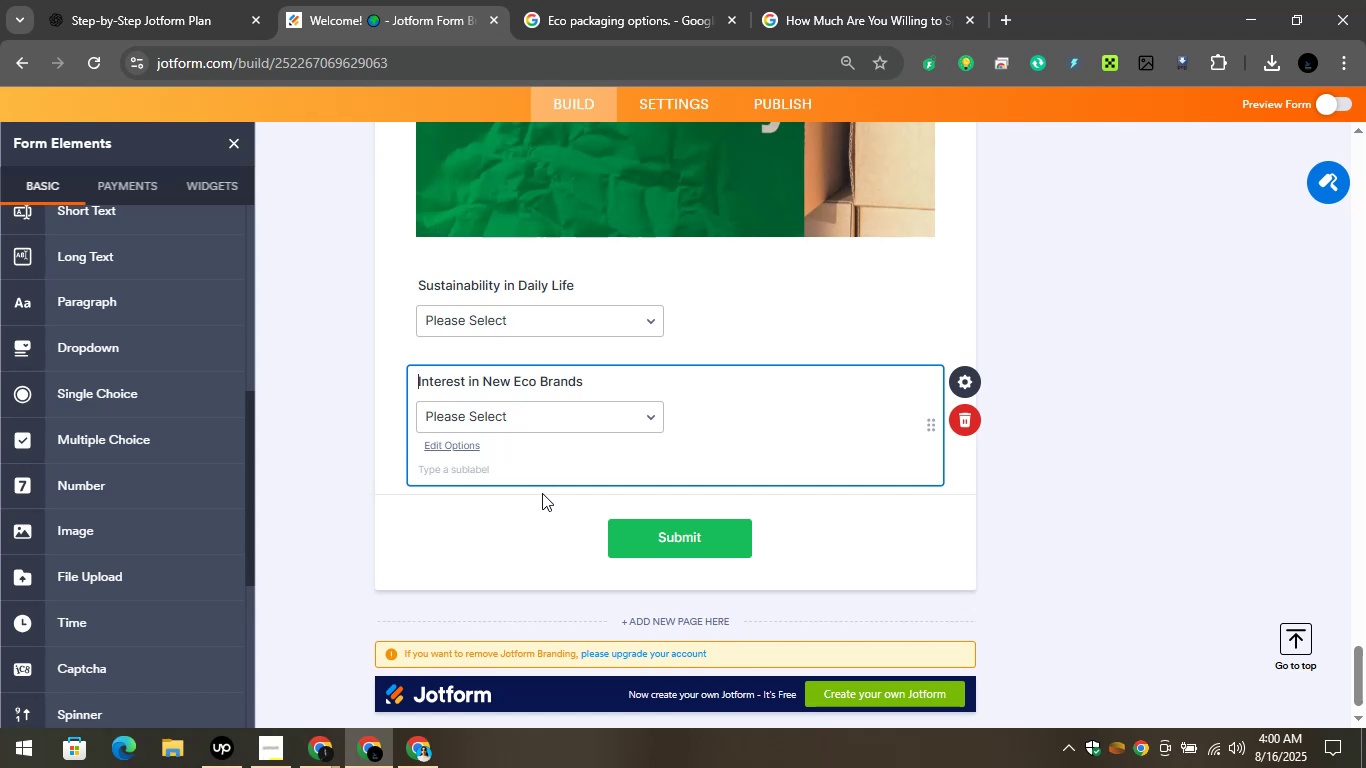 
scroll: coordinate [749, 331], scroll_direction: down, amount: 1.0
 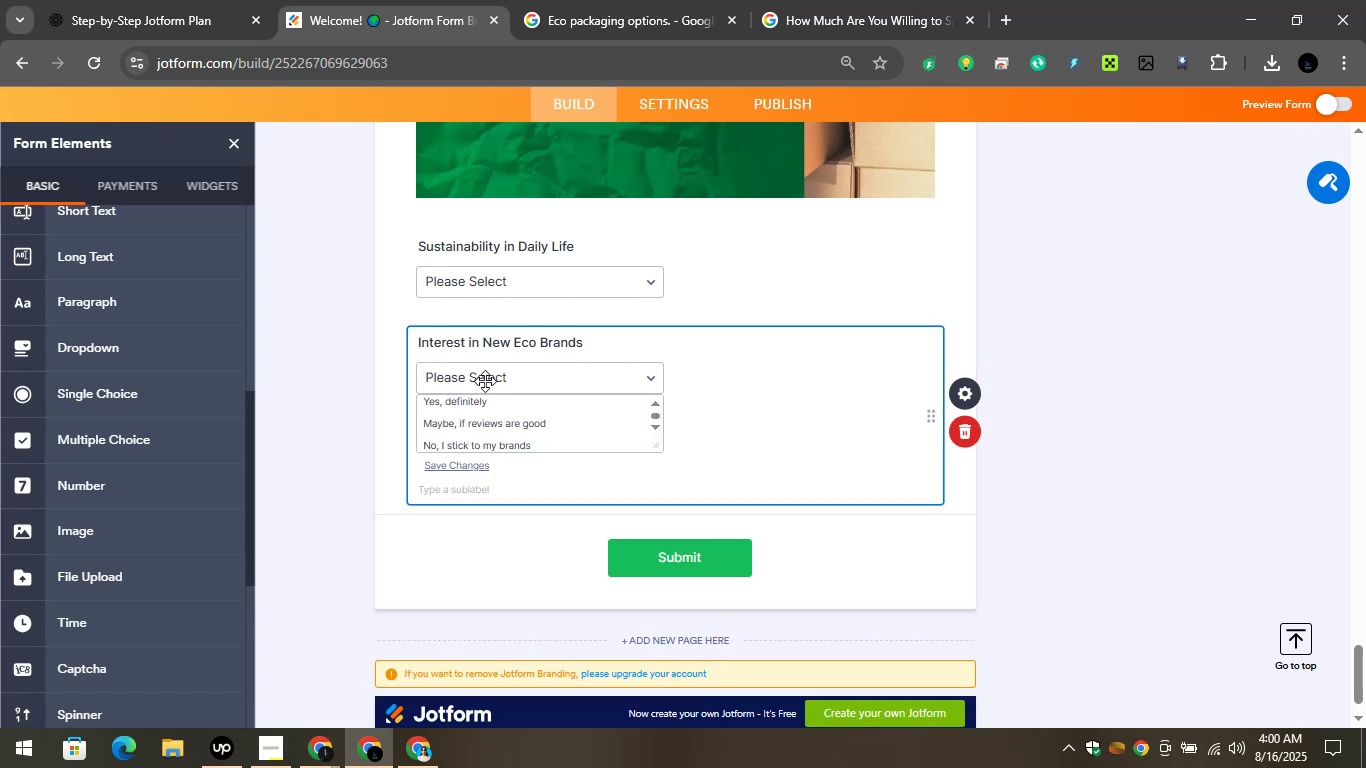 
left_click([352, 322])
 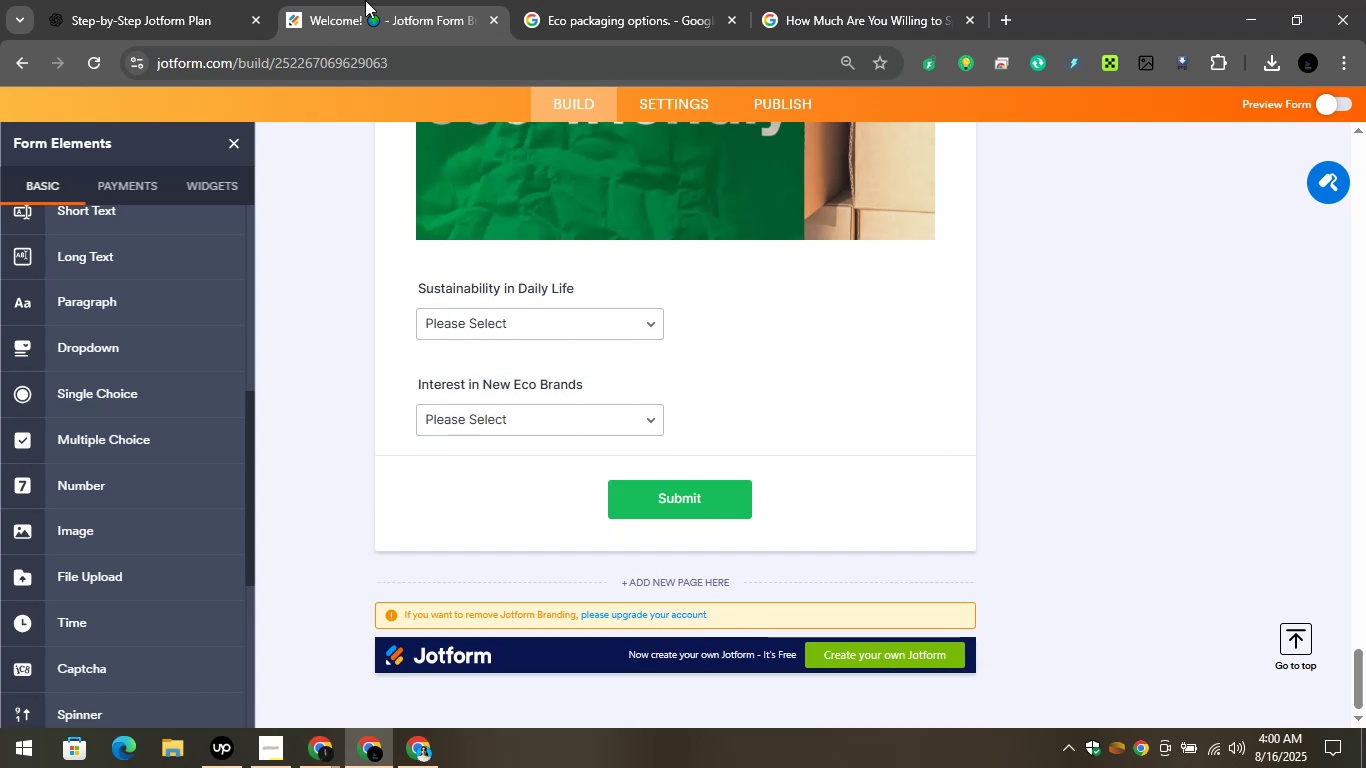 
left_click([365, 0])
 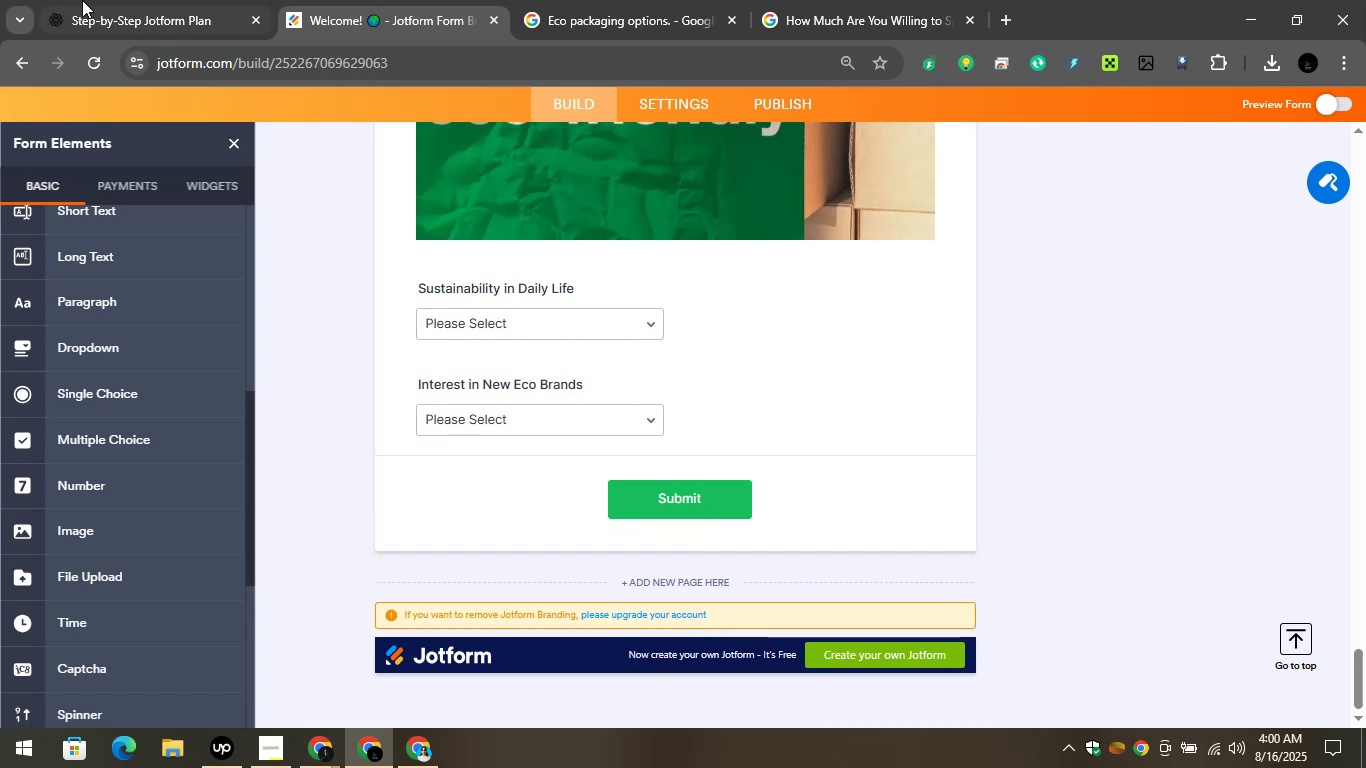 
left_click([82, 0])
 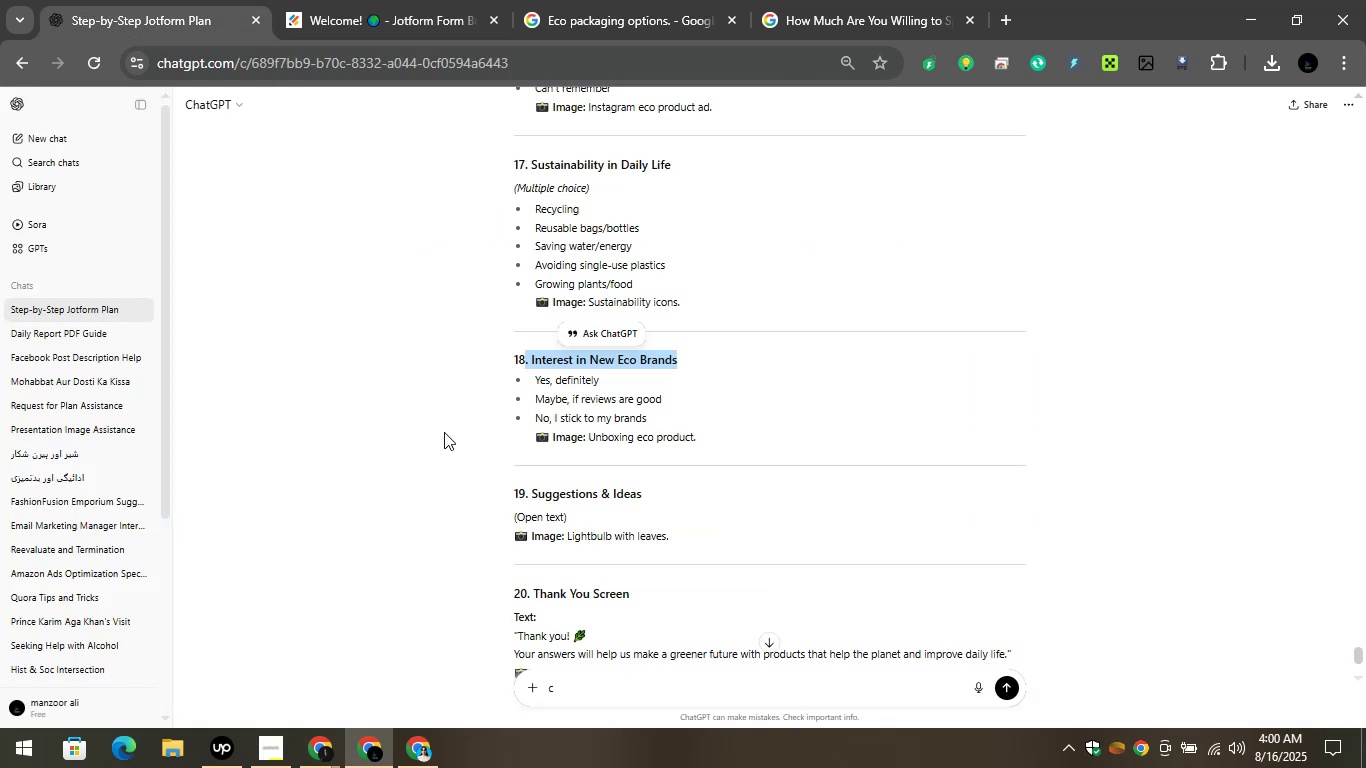 
left_click([444, 432])
 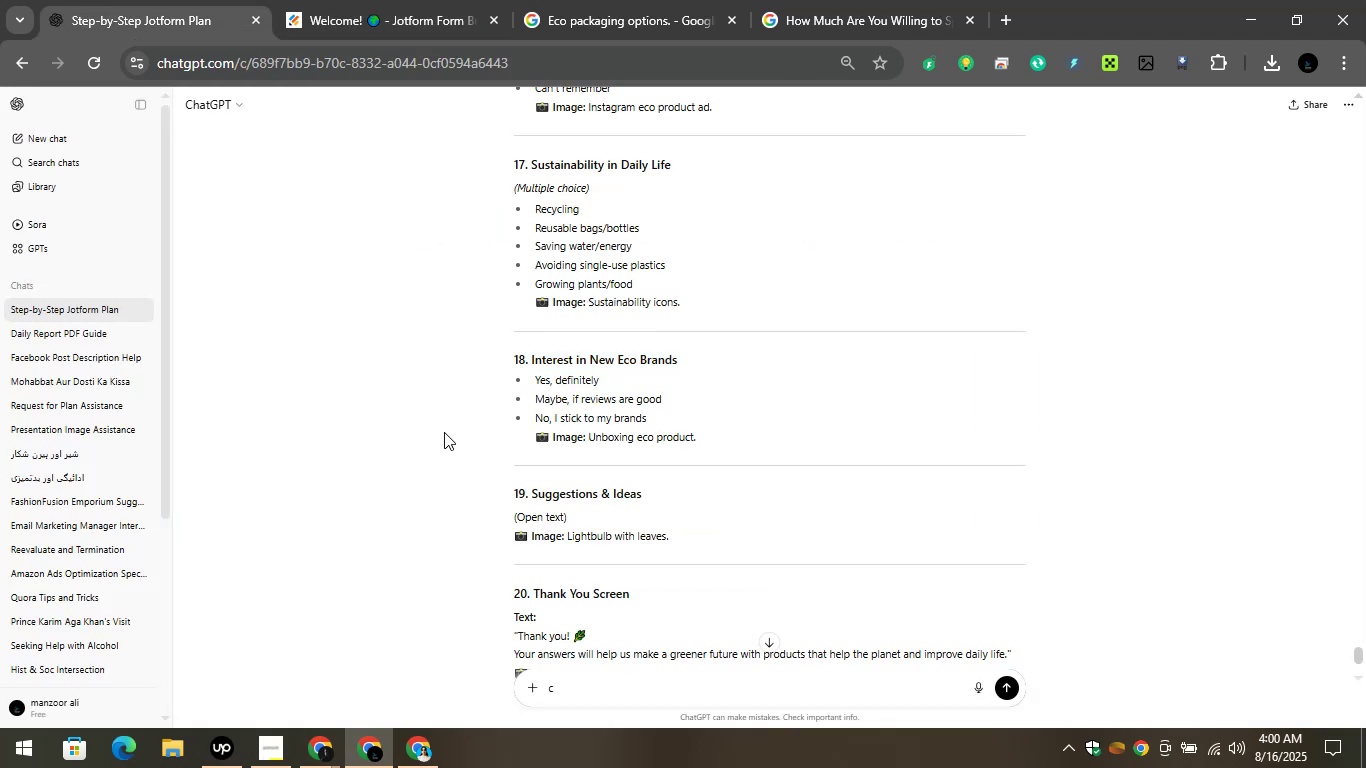 
scroll: coordinate [443, 433], scroll_direction: down, amount: 3.0
 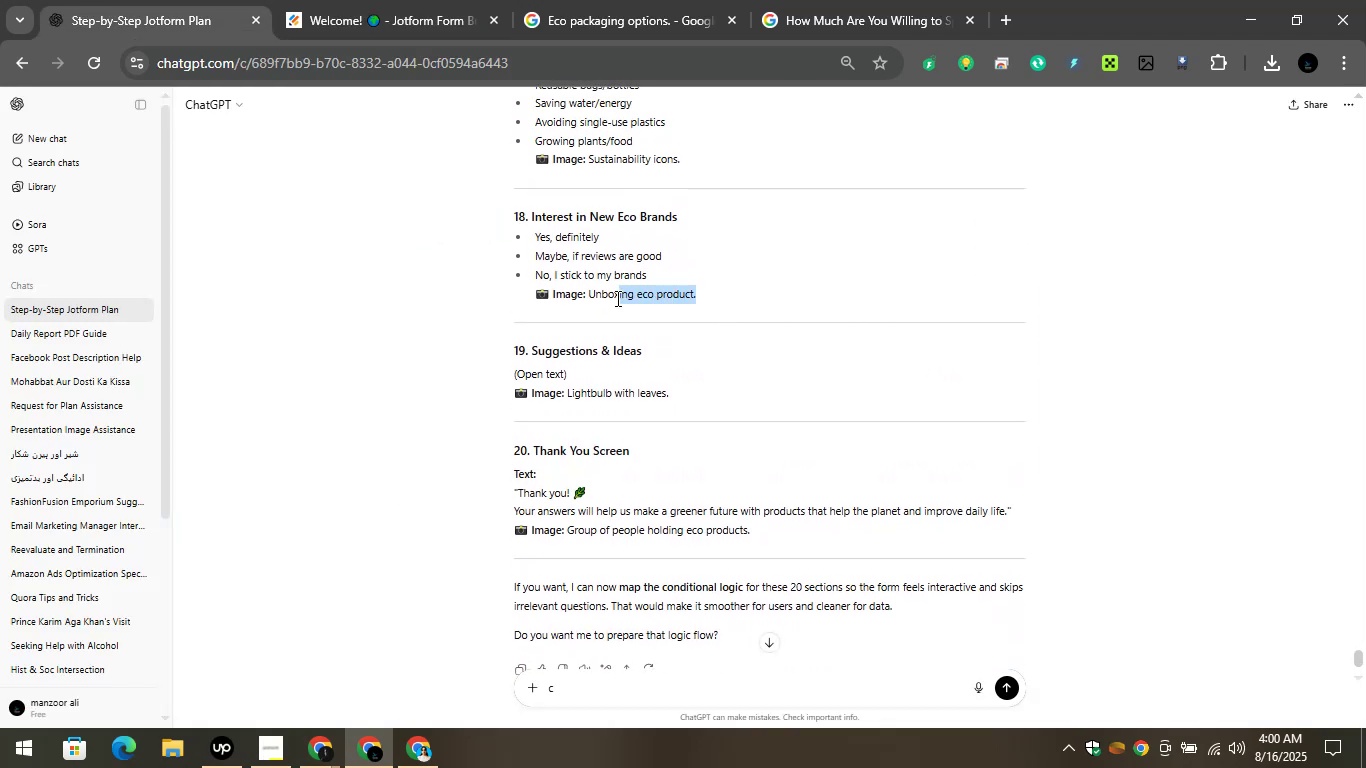 
key(Control+C)
 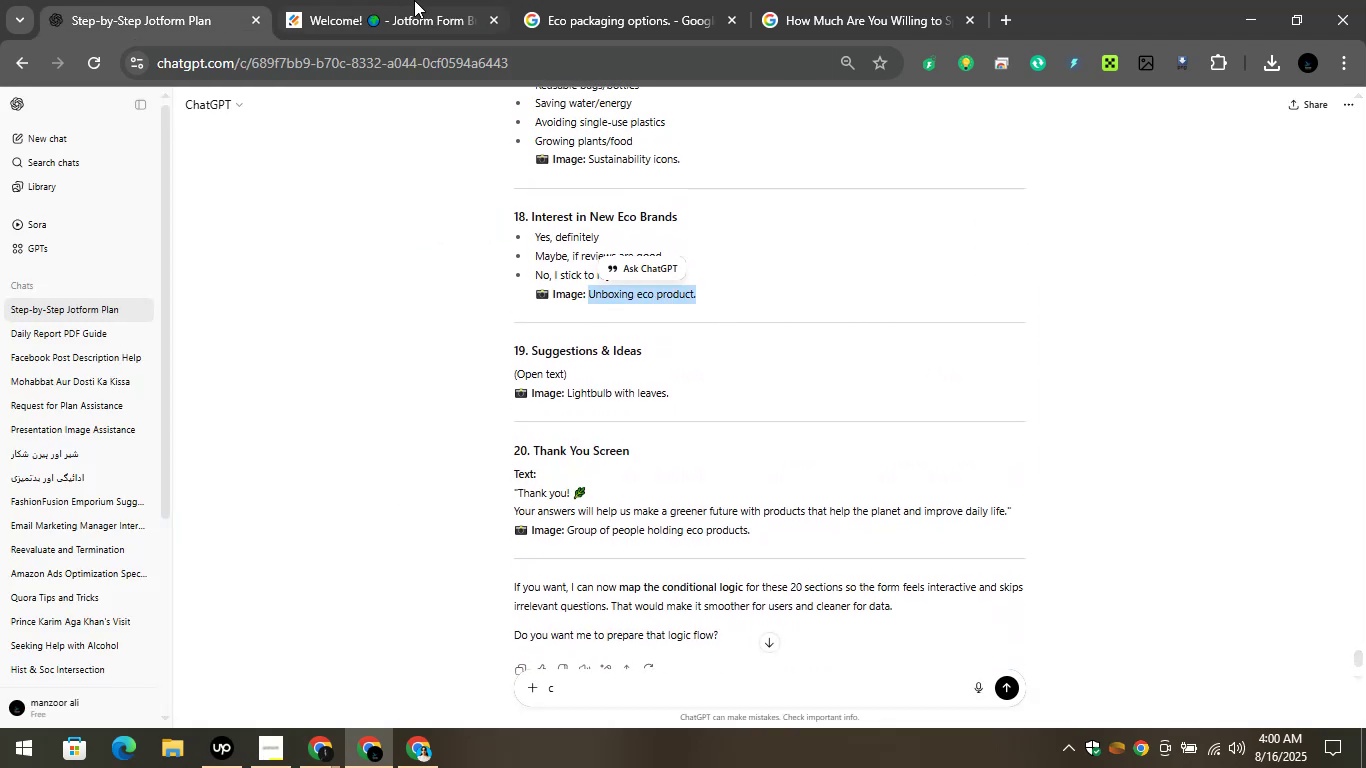 
left_click([414, 0])
 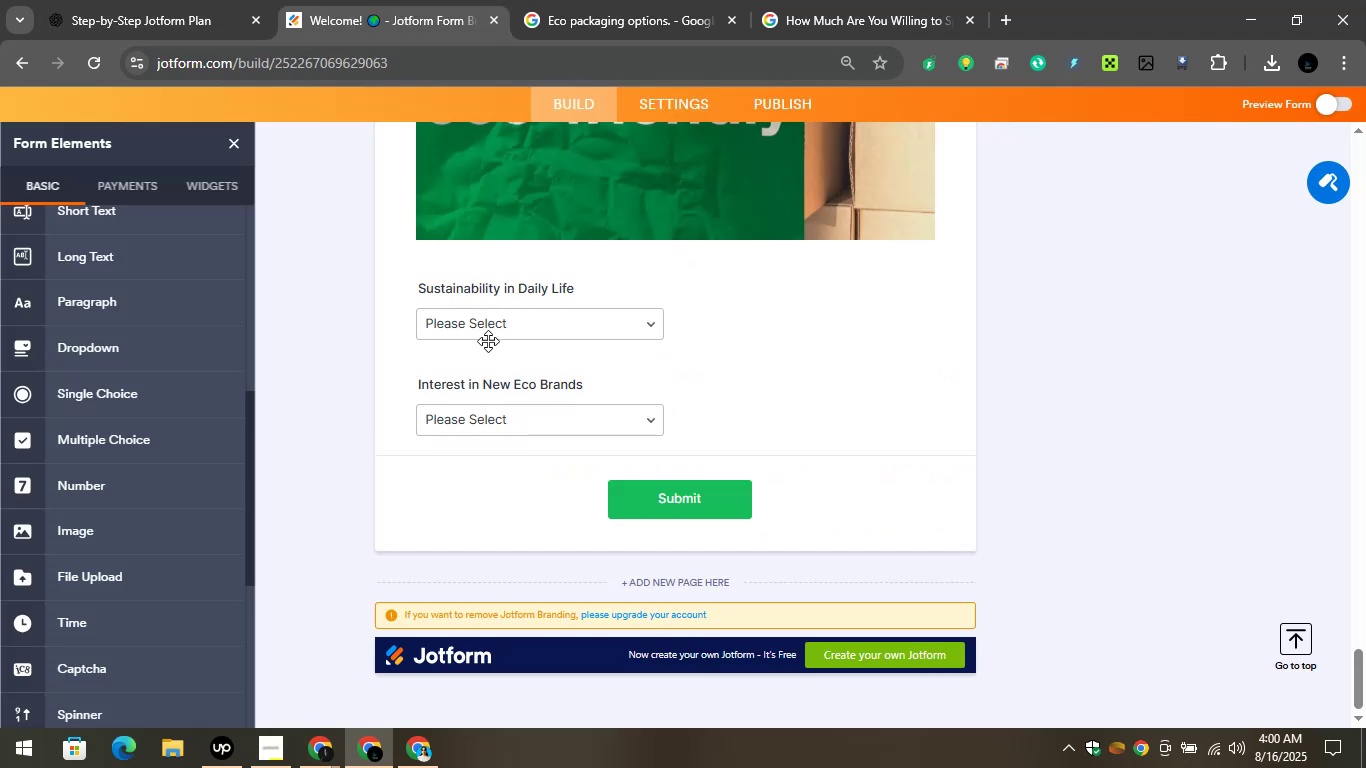 
scroll: coordinate [488, 341], scroll_direction: up, amount: 2.0
 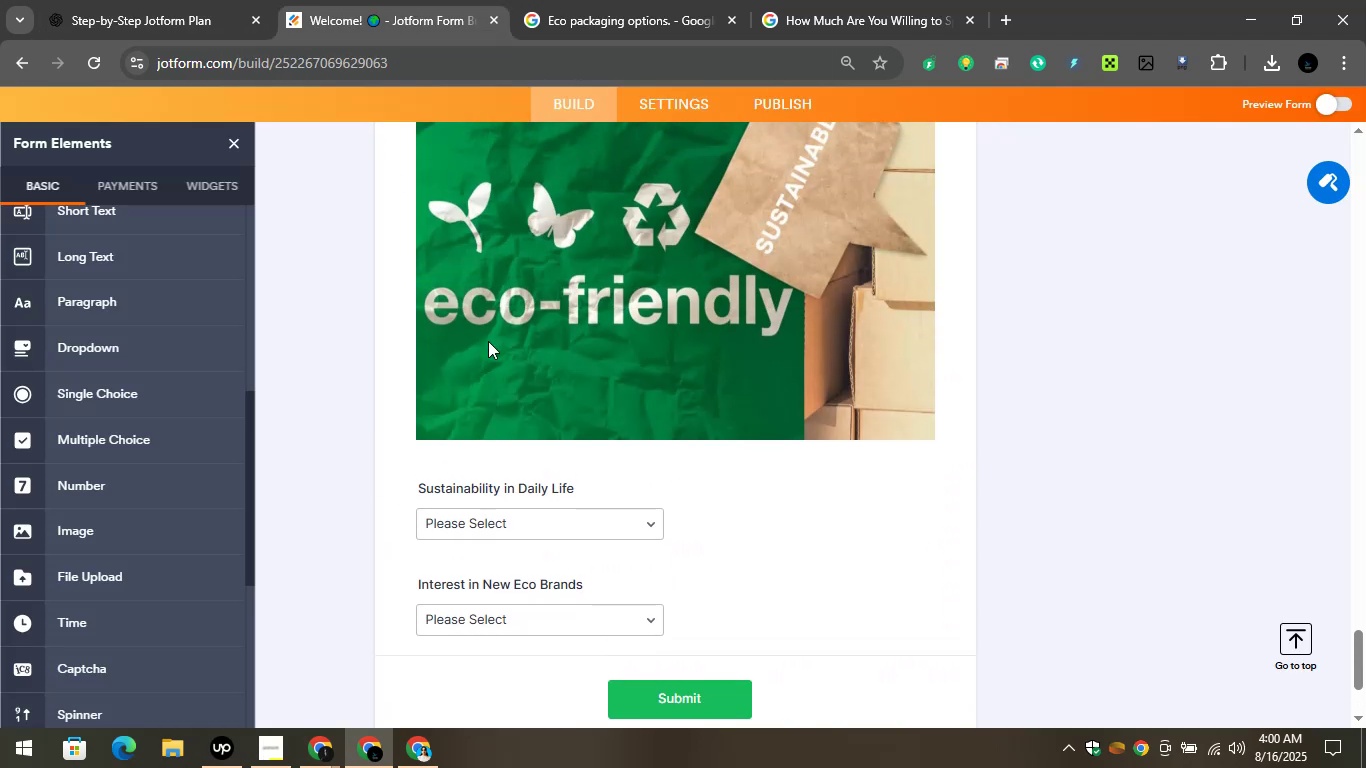 
scroll: coordinate [488, 341], scroll_direction: down, amount: 3.0
 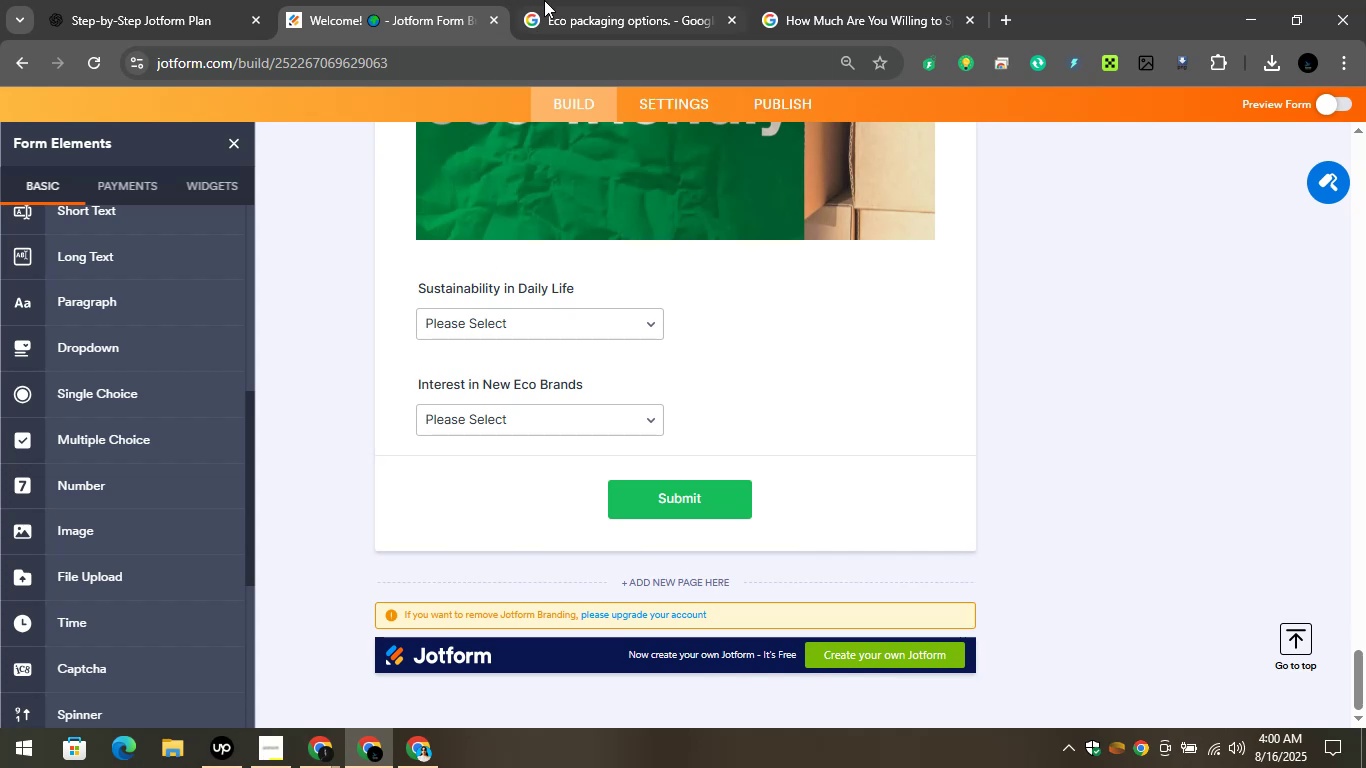 
left_click([548, 0])
 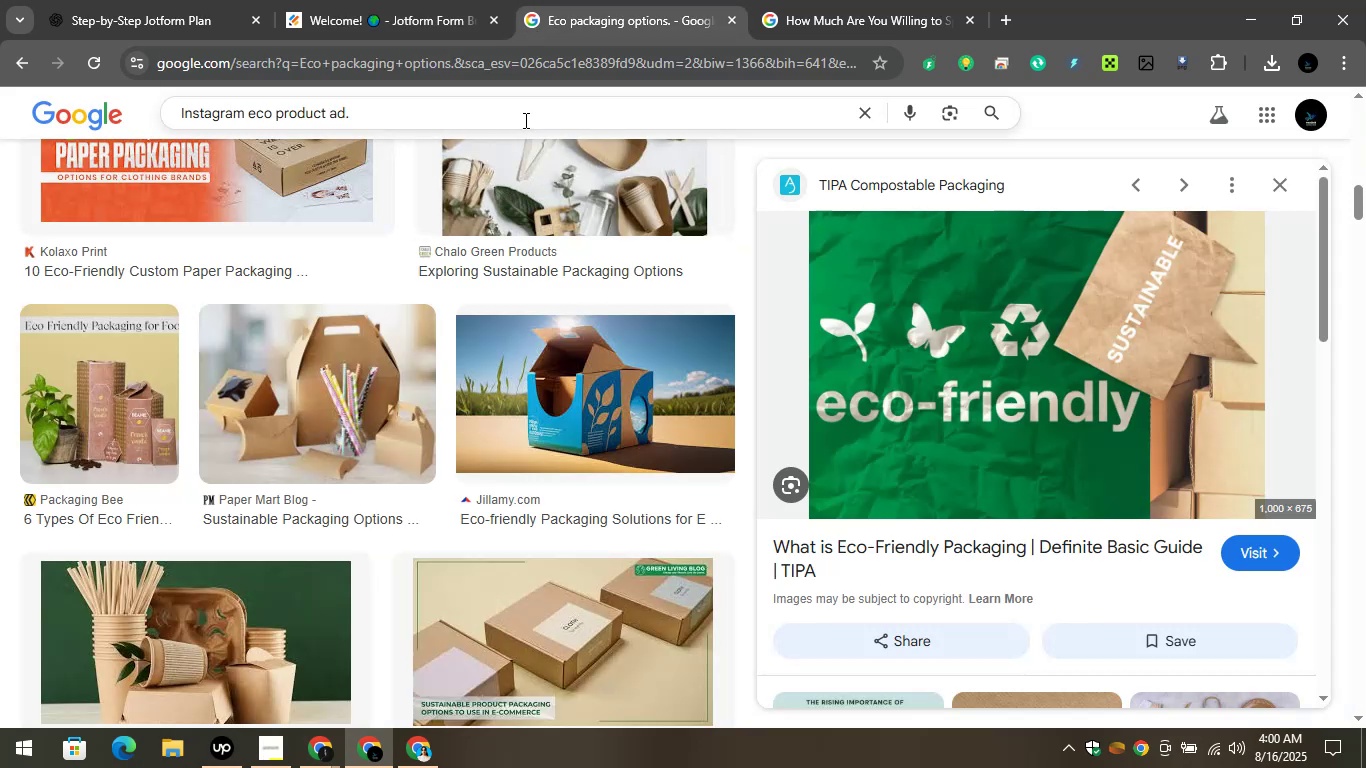 
left_click([524, 120])
 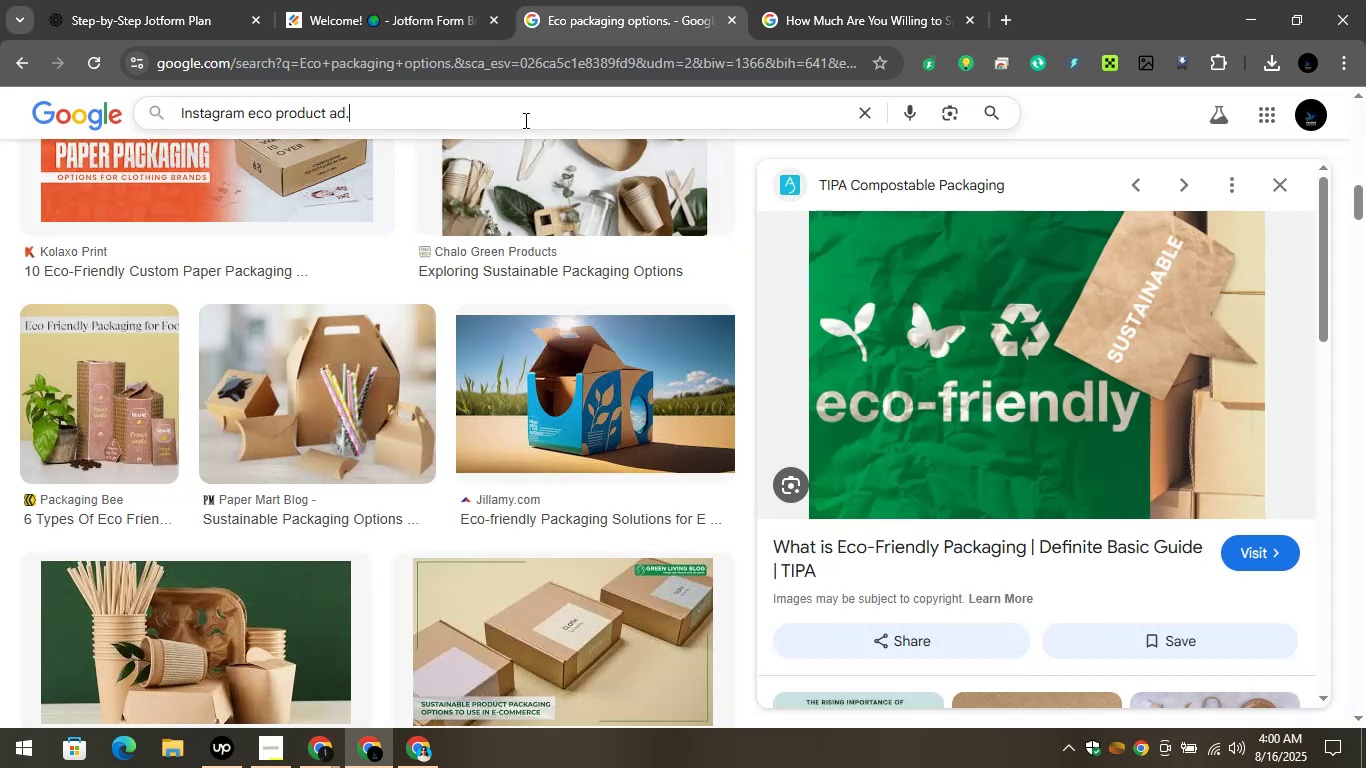 
key(Control+A)
 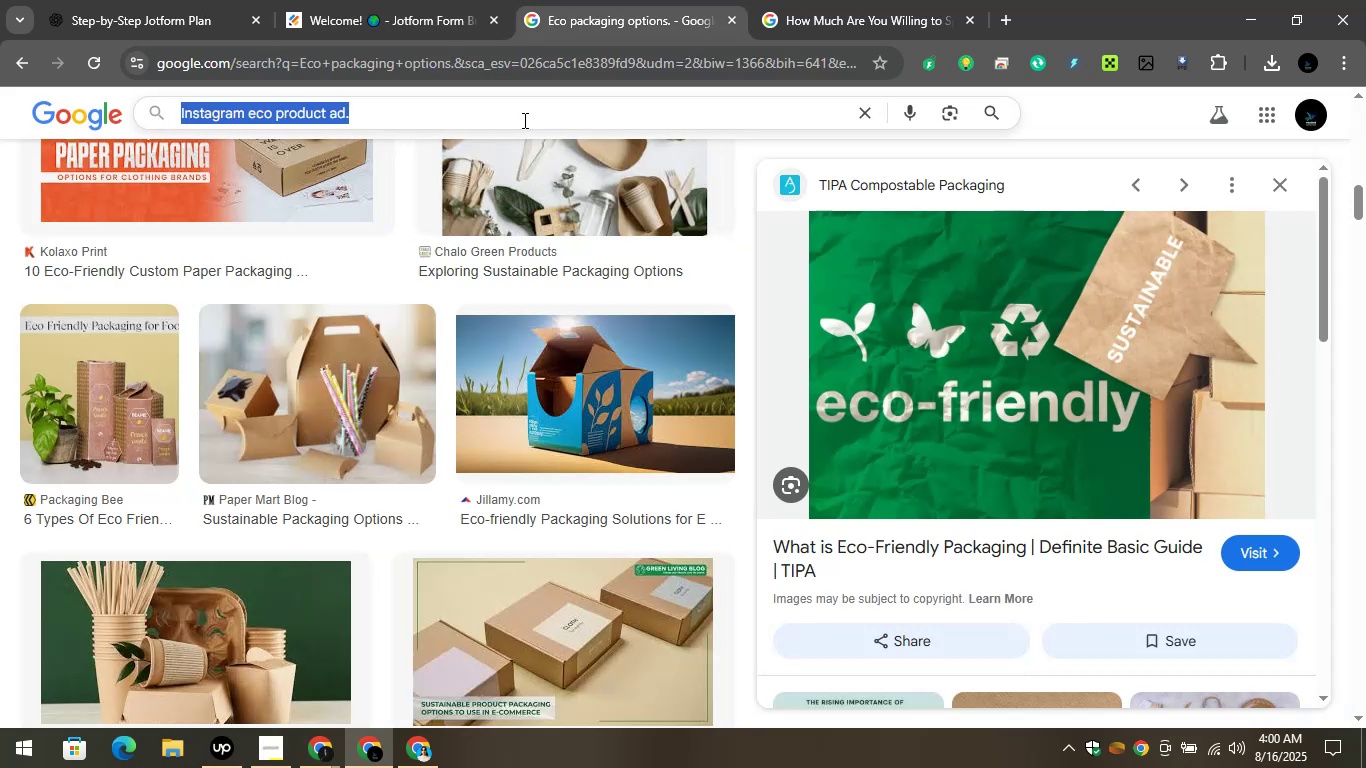 
key(Control+V)
 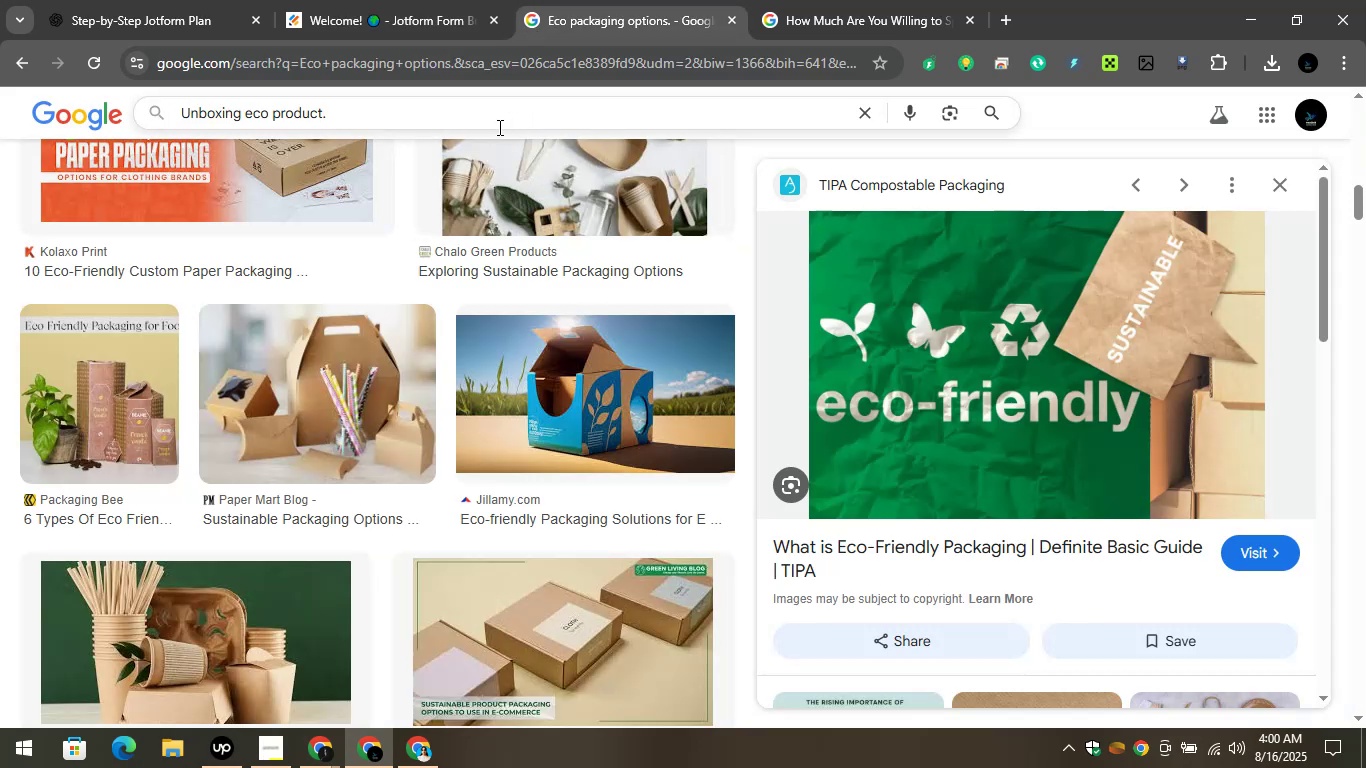 
key(Enter)
 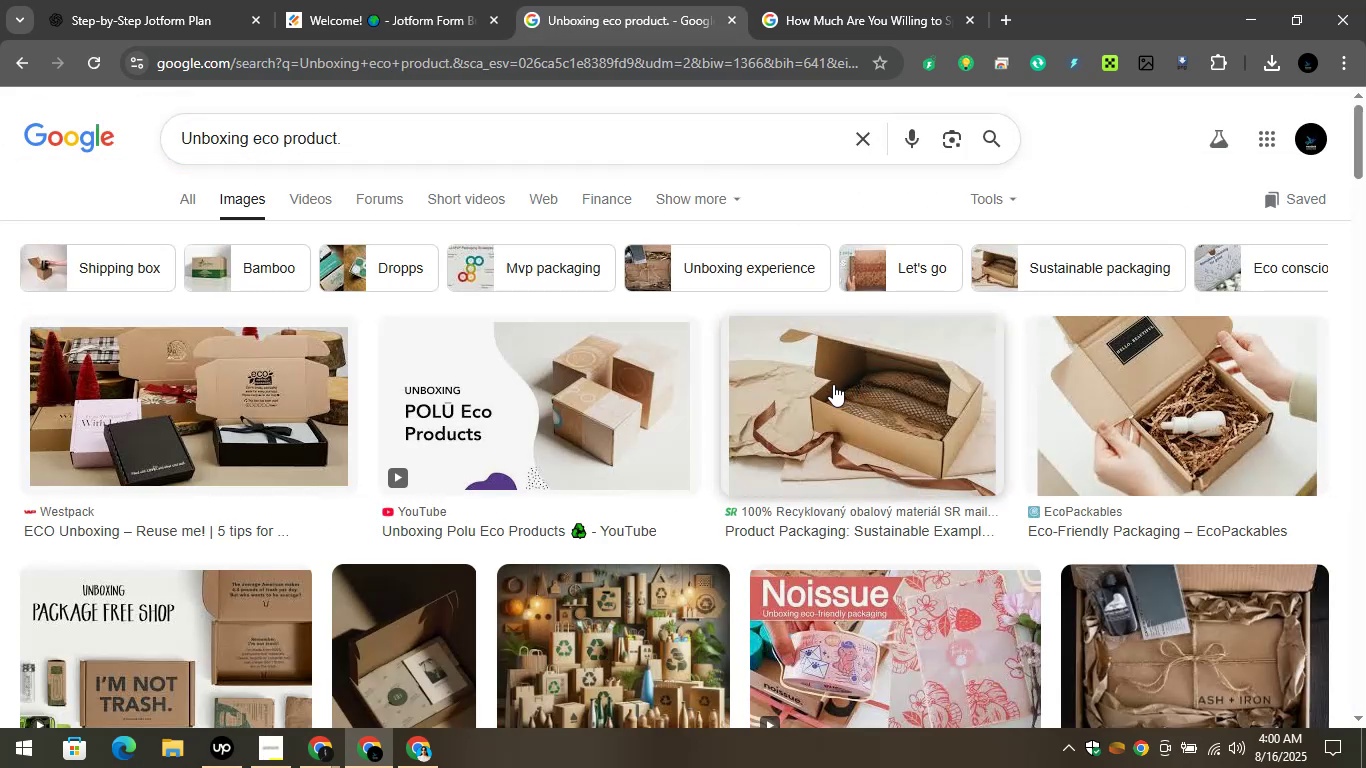 
wait(5.51)
 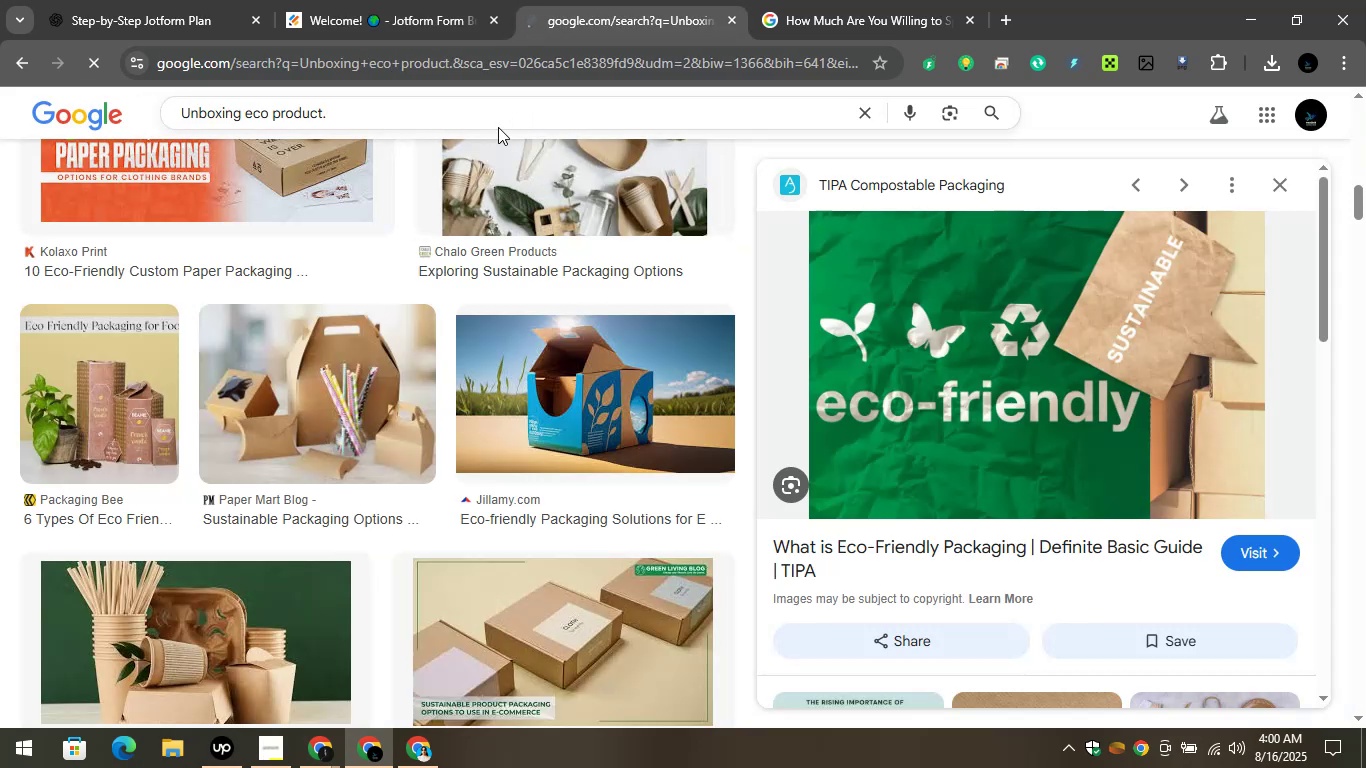 
scroll: coordinate [269, 434], scroll_direction: down, amount: 3.0
 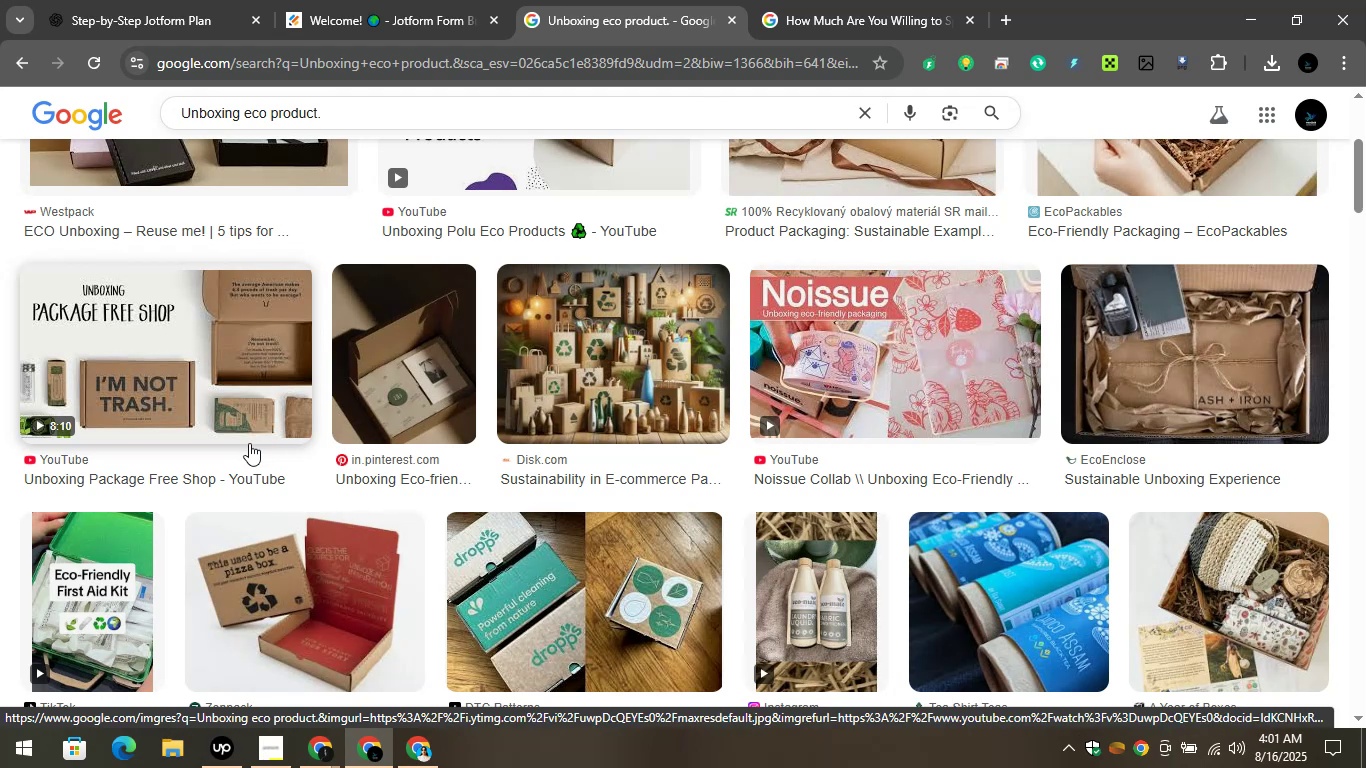 
wait(11.96)
 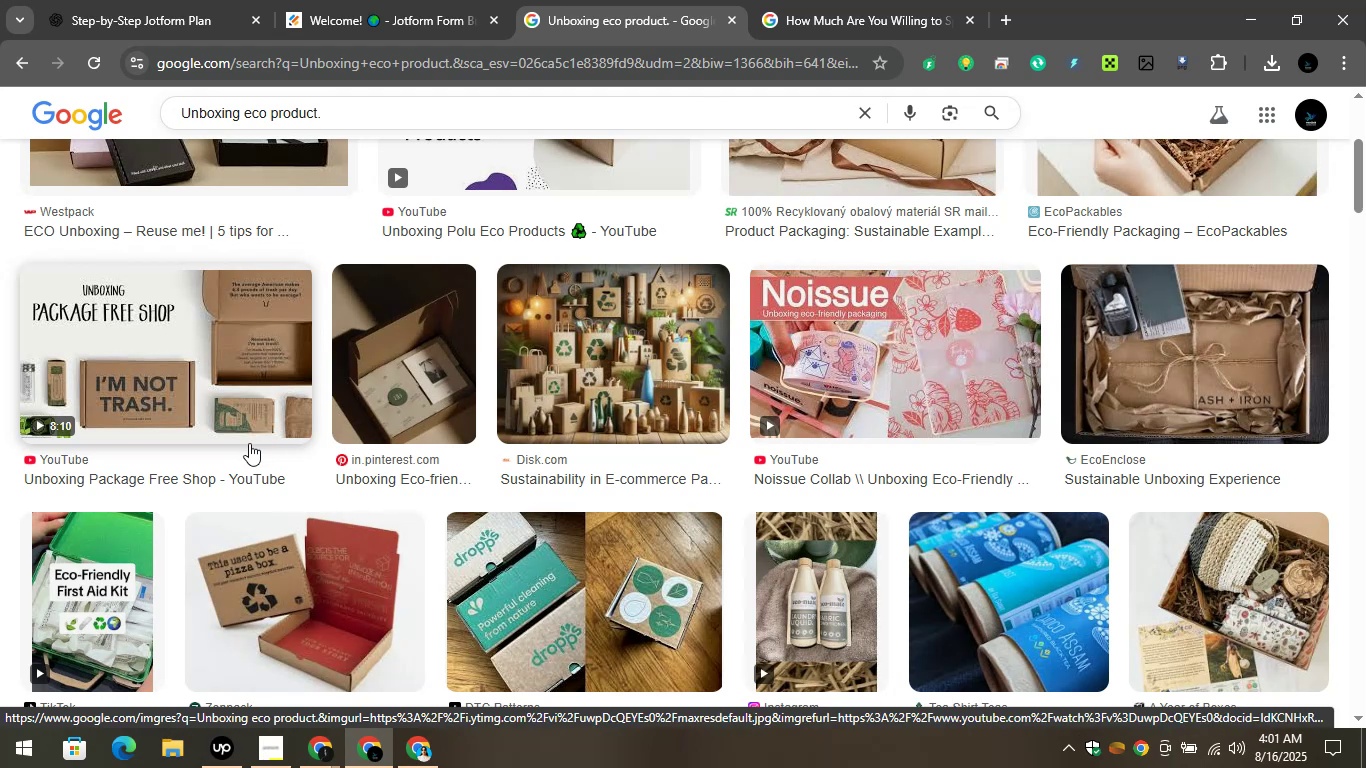 
left_click([319, 0])
 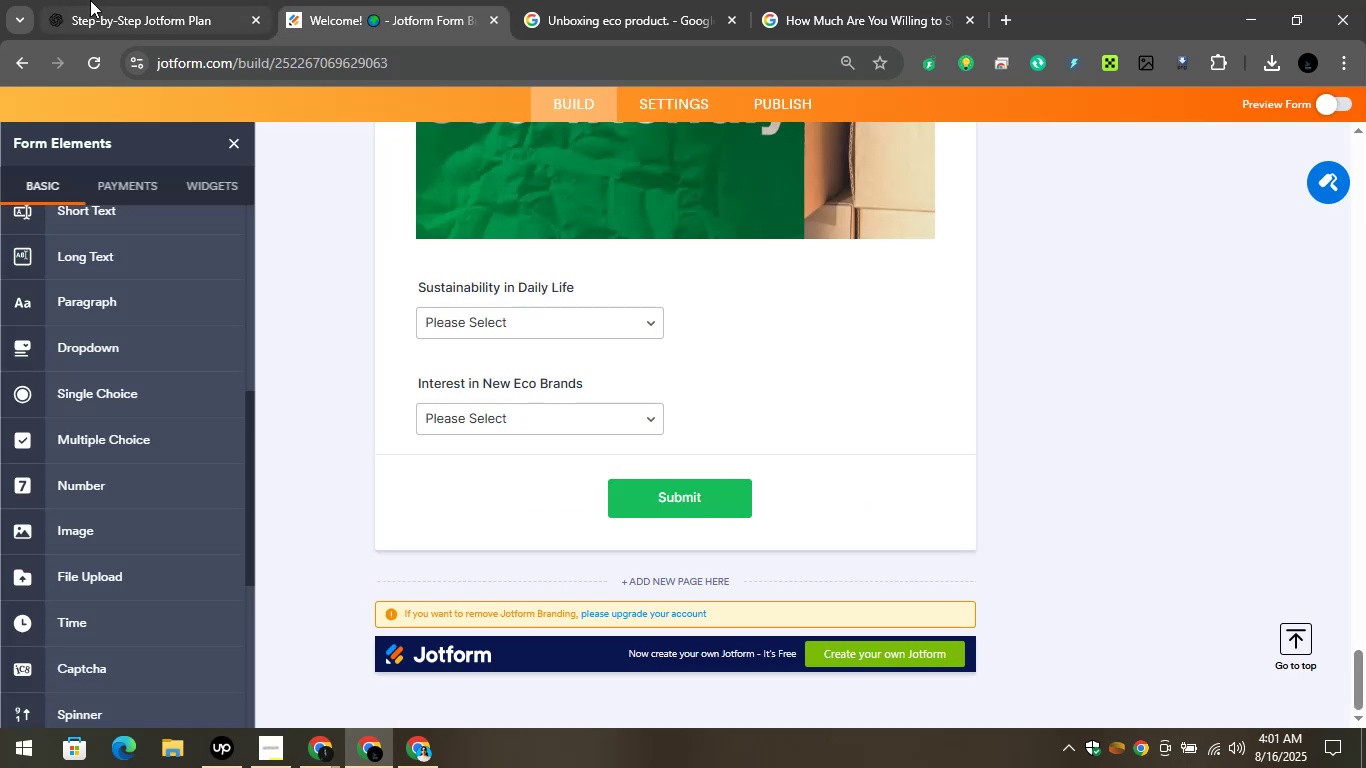 
left_click([90, 0])
 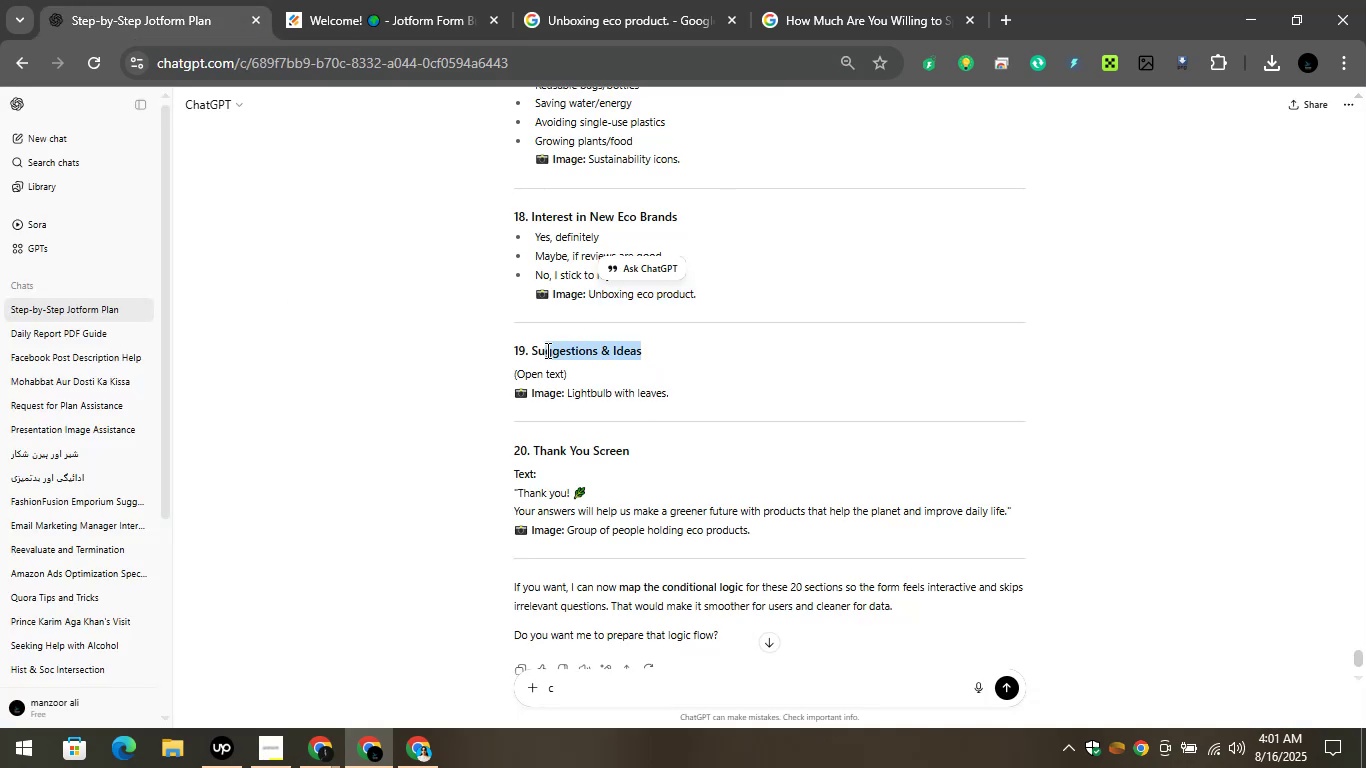 
key(Control+C)
 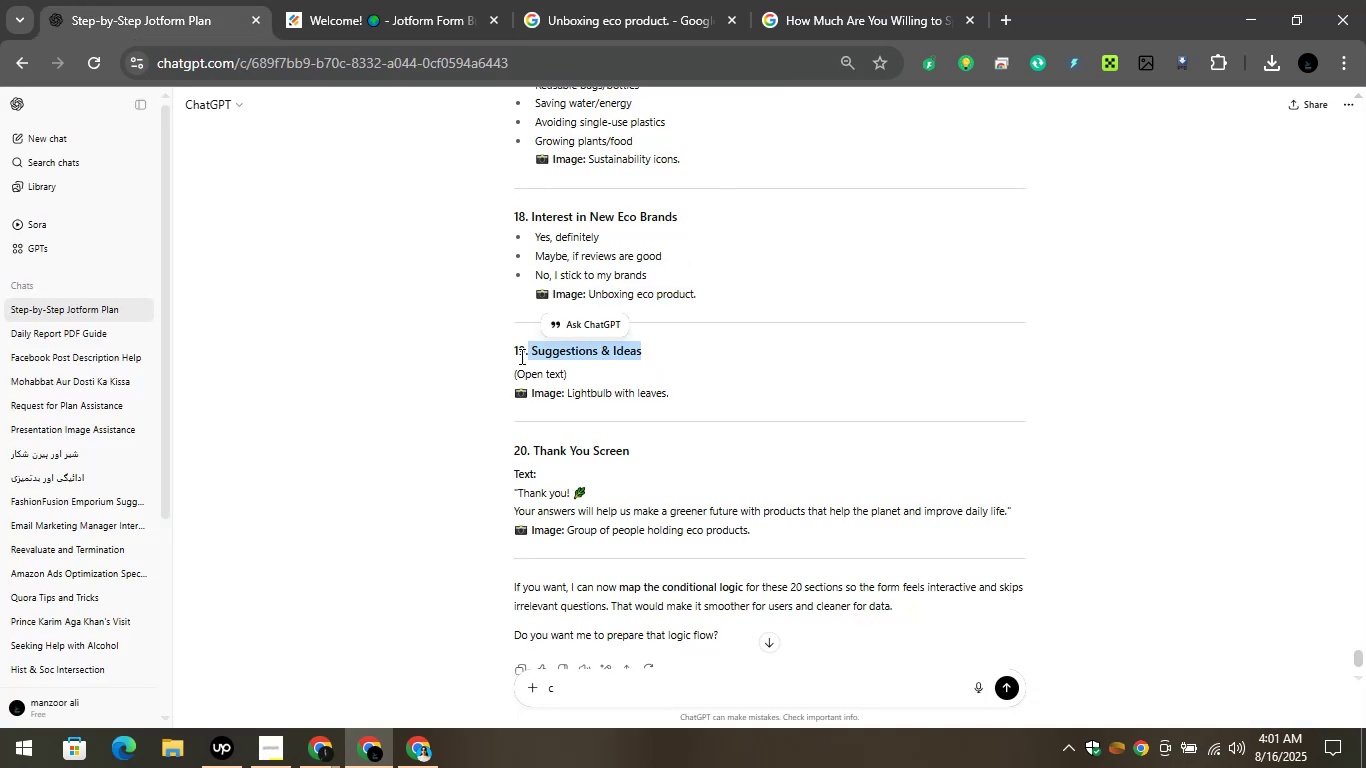 
key(Control+C)
 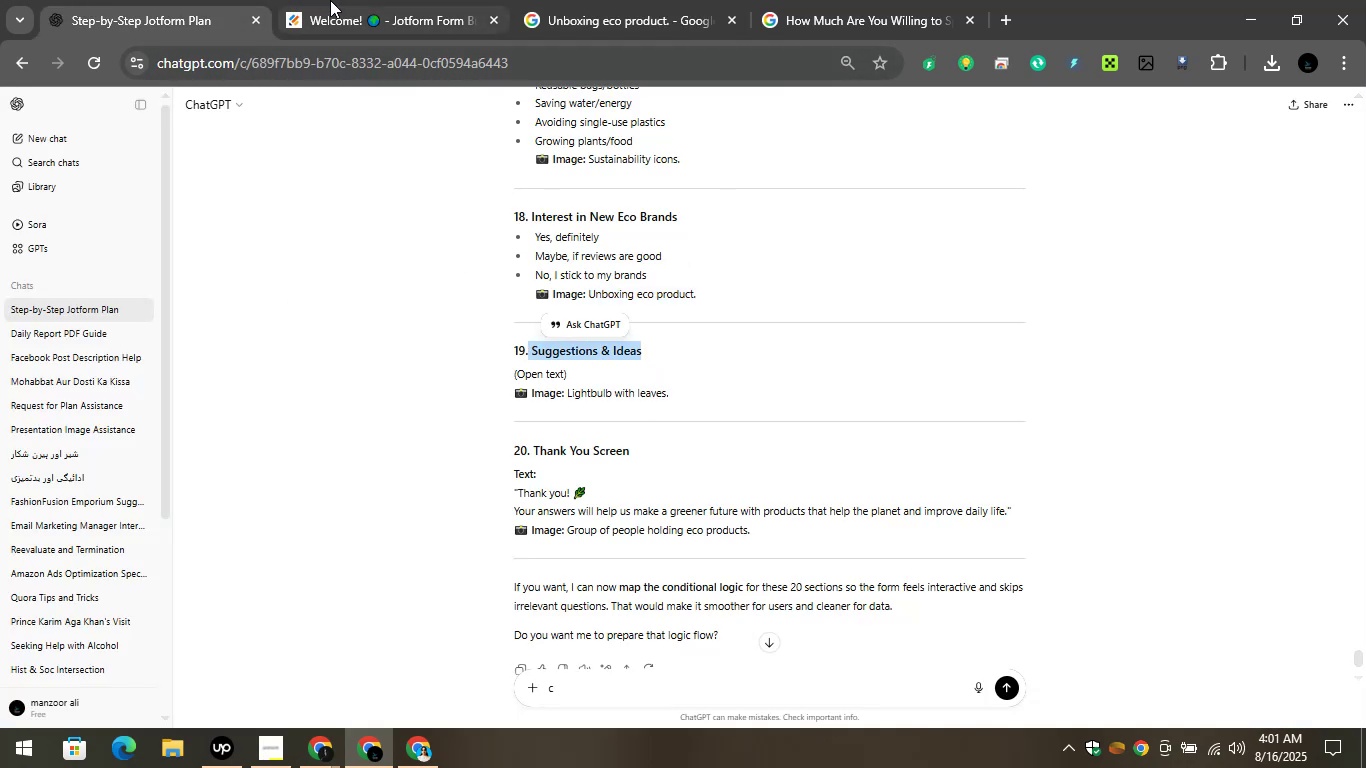 
left_click([332, 0])
 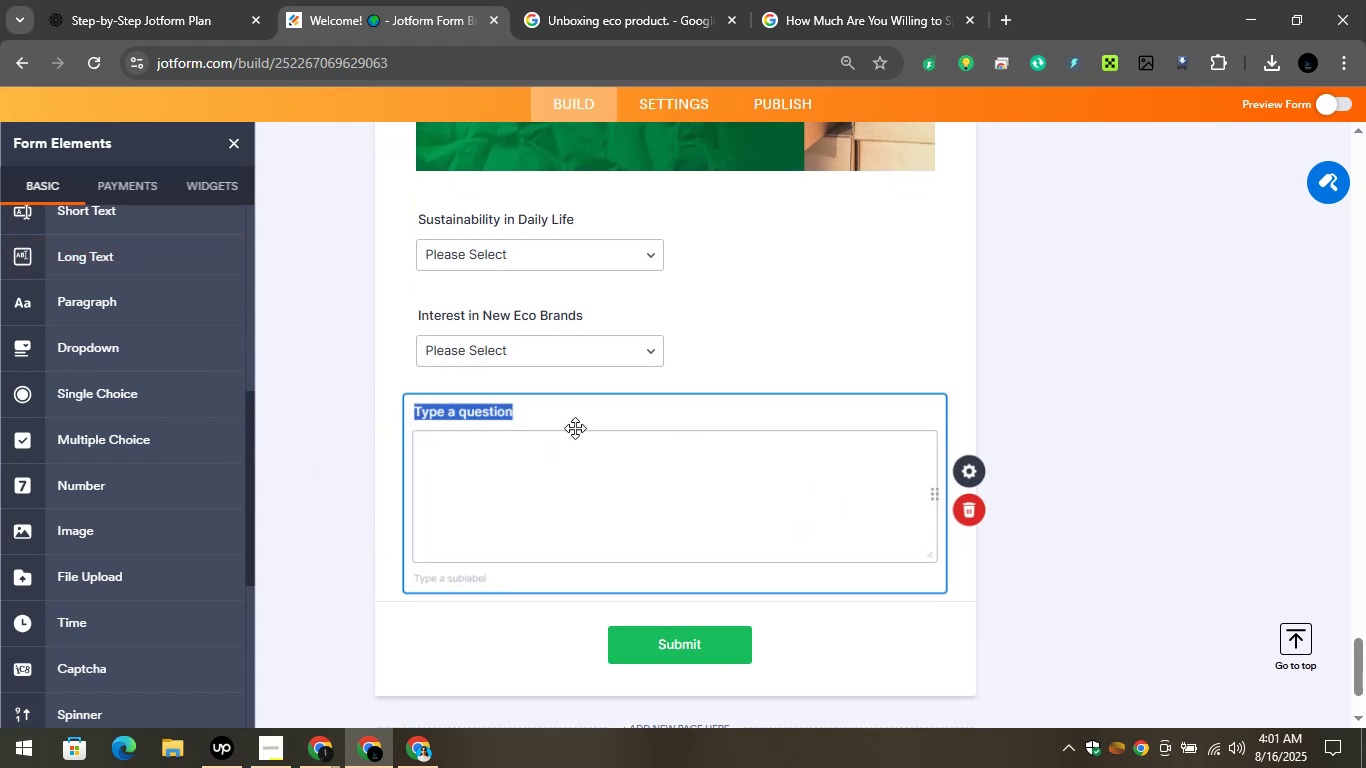 
wait(5.07)
 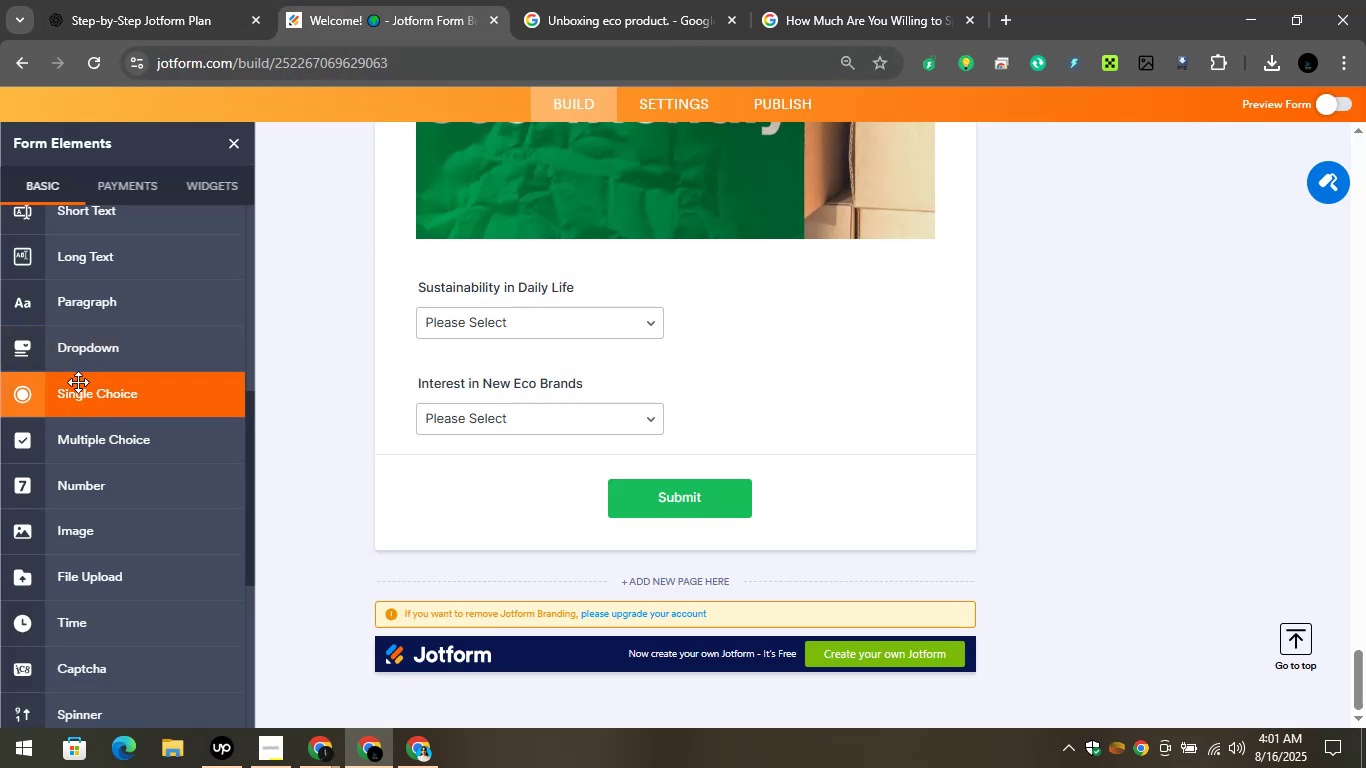 
key(Control+V)
 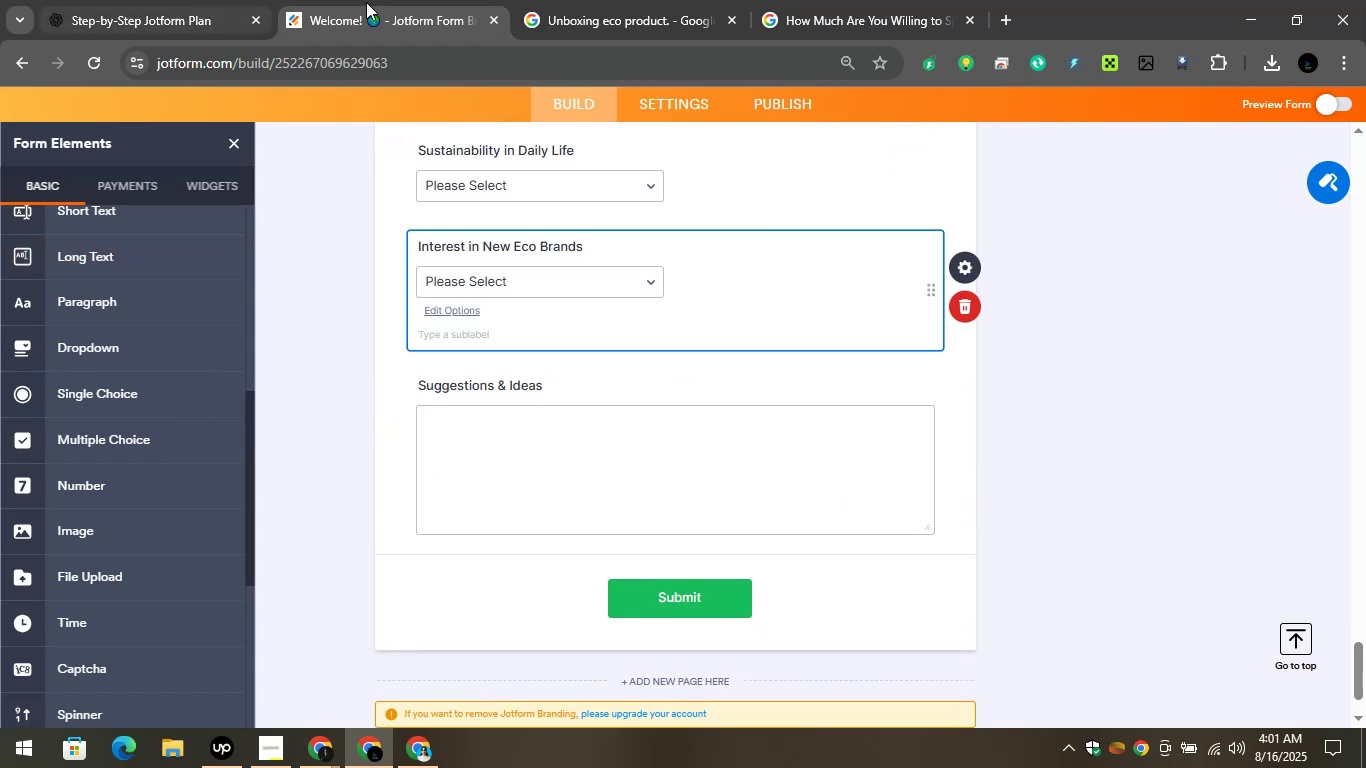 
left_click([119, 0])
 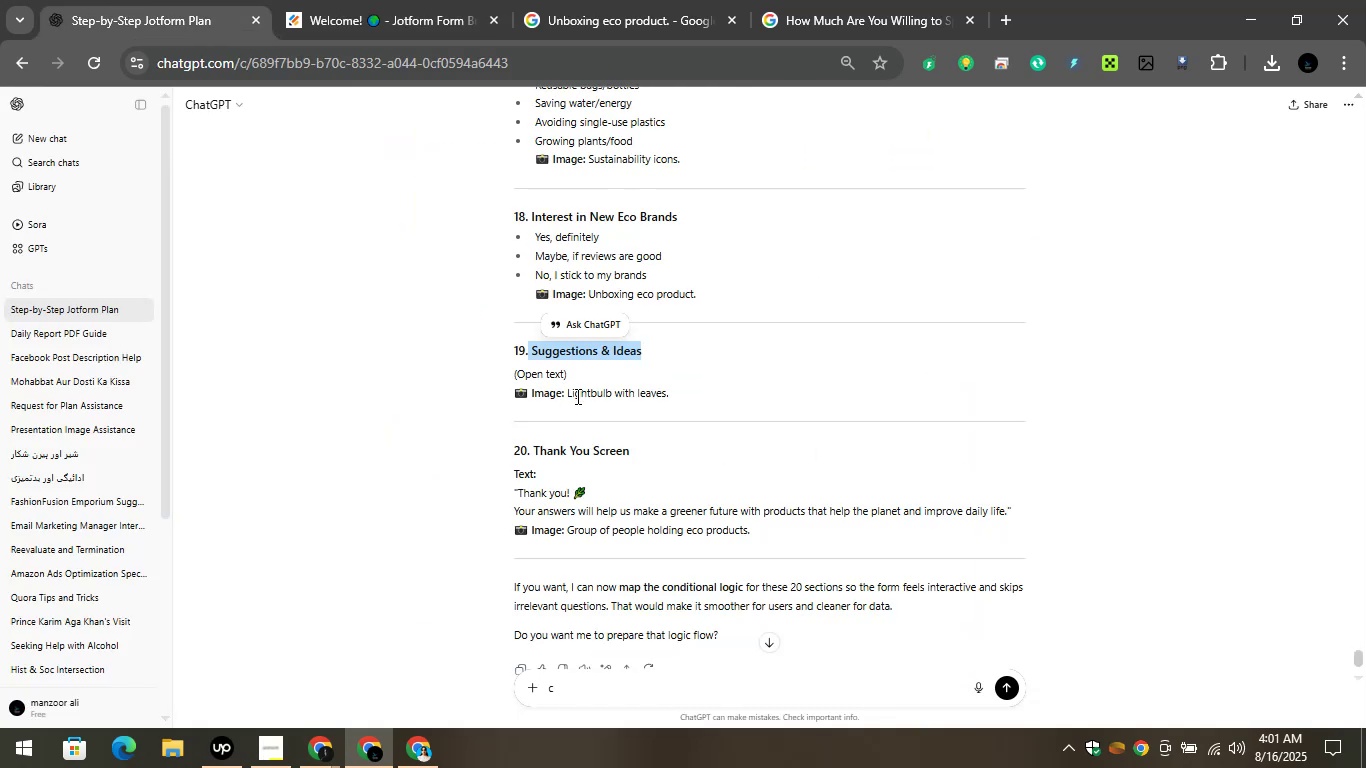 
scroll: coordinate [602, 409], scroll_direction: down, amount: 1.0
 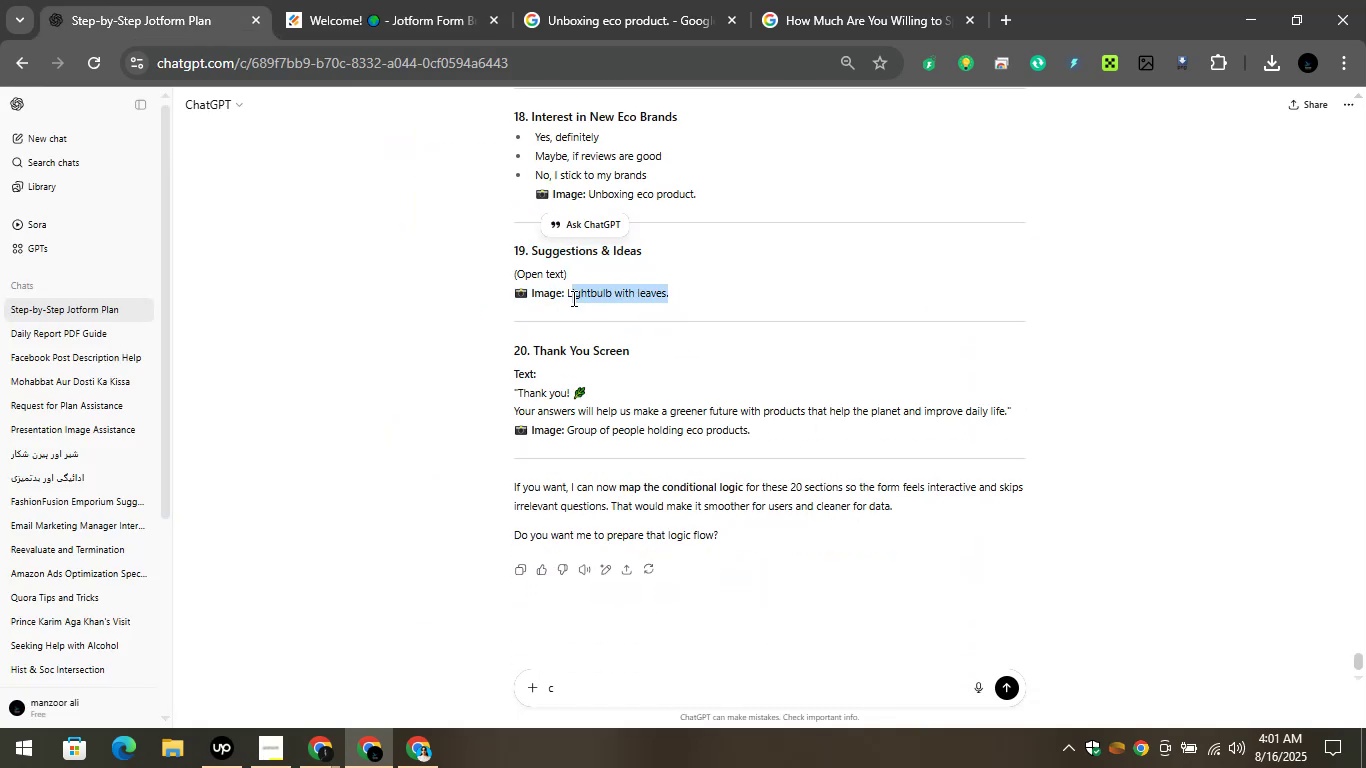 
key(Control+C)
 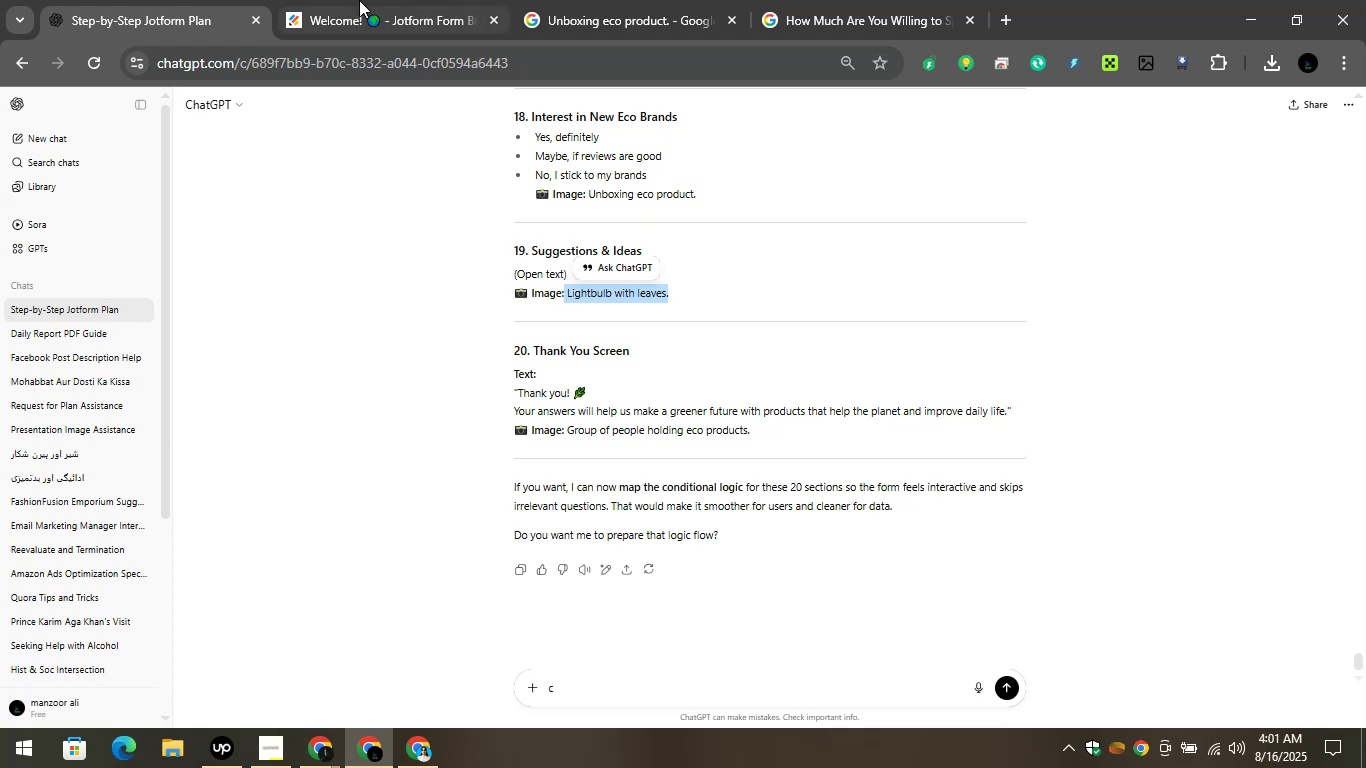 
left_click([359, 0])
 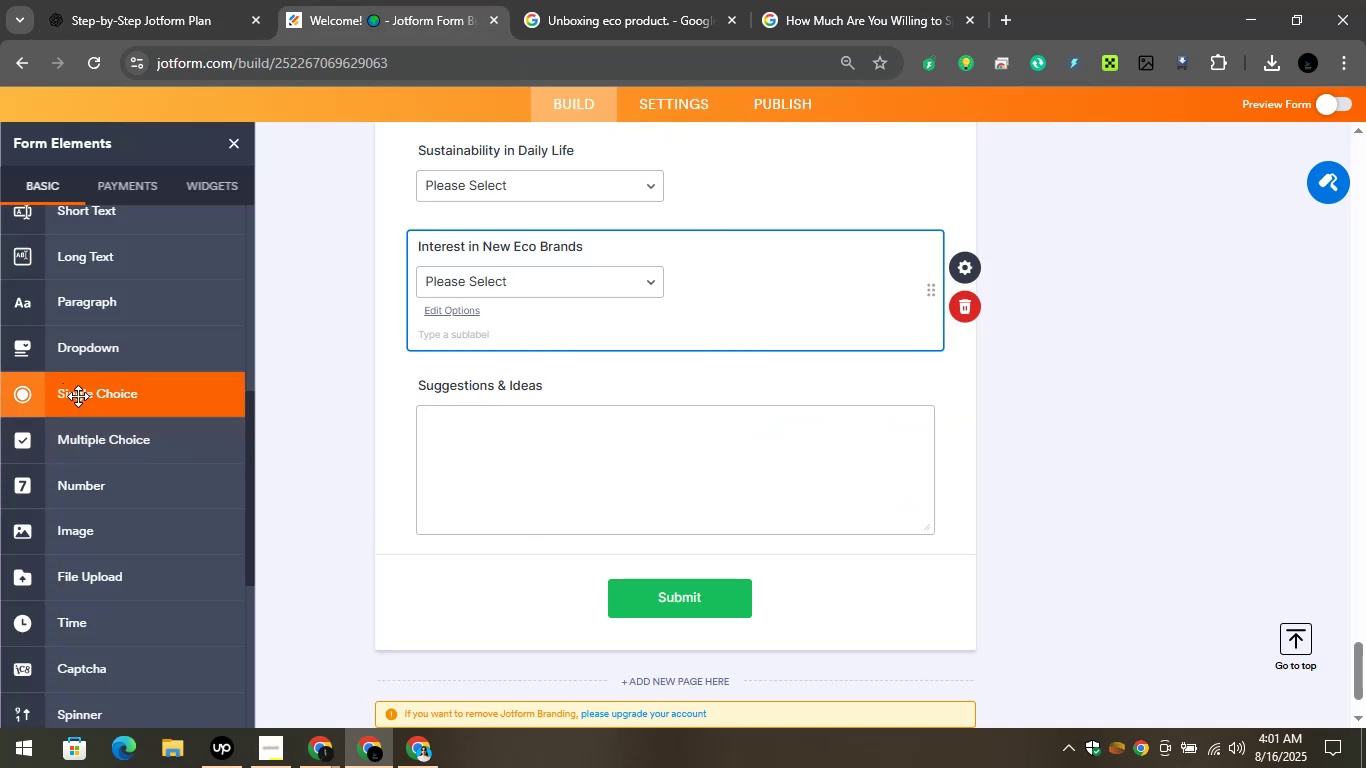 
left_click([40, 0])
 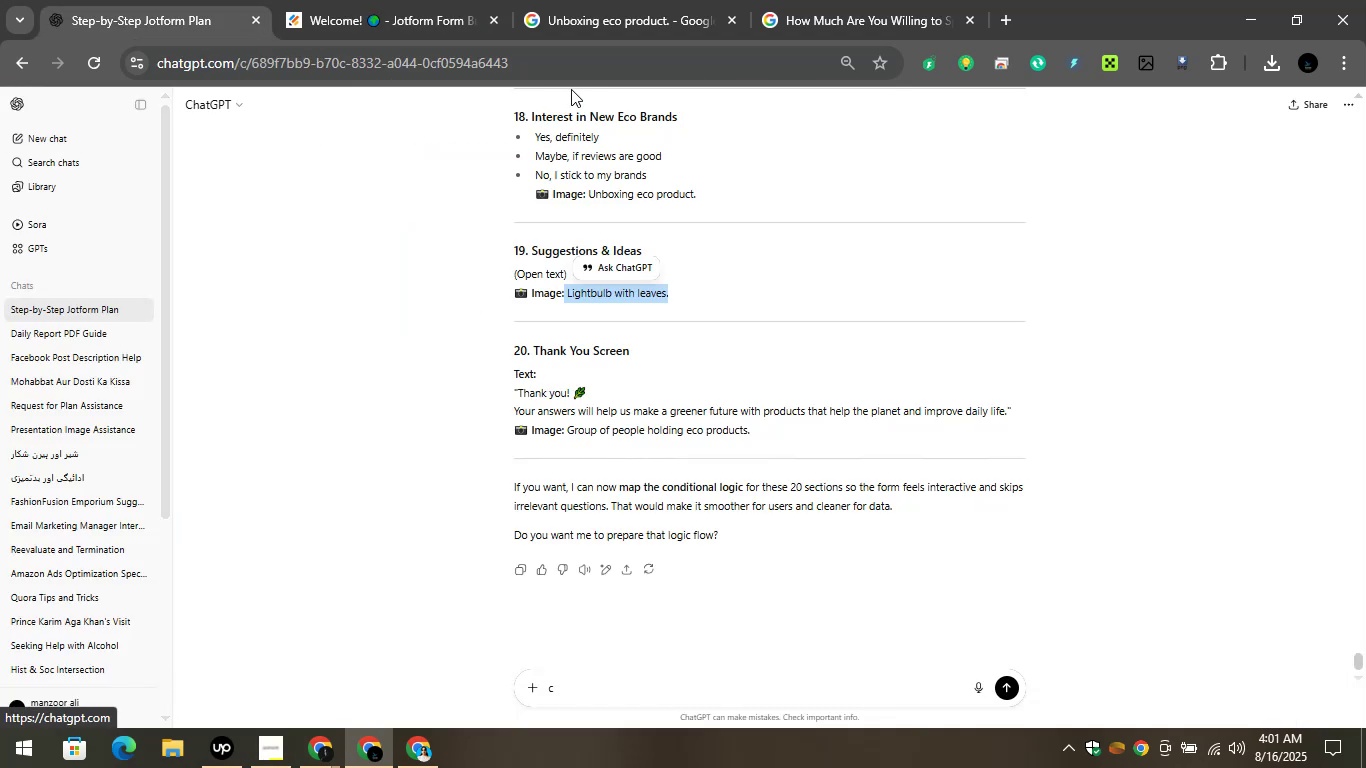 
left_click([585, 1])
 